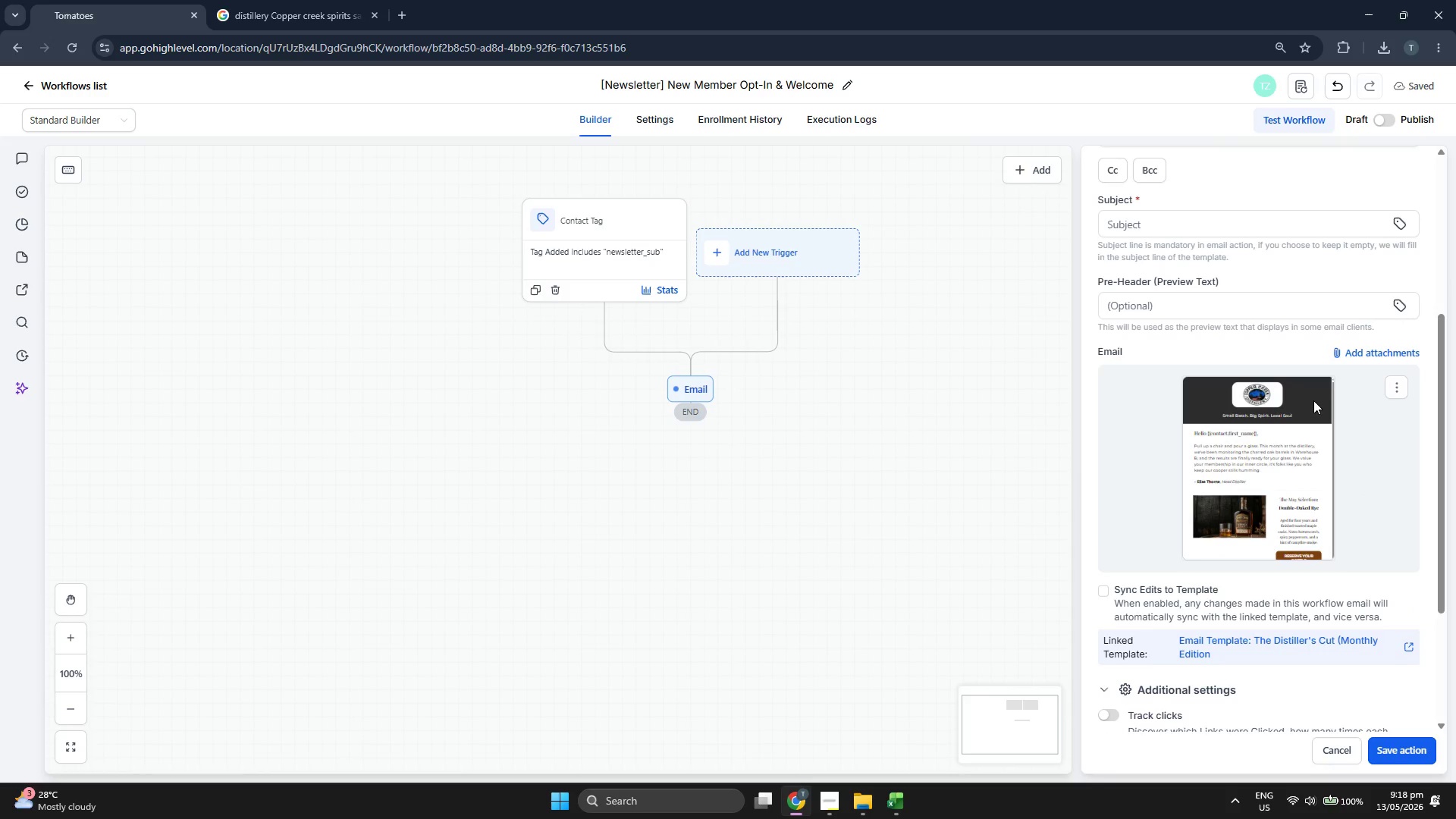 
scroll: coordinate [1283, 373], scroll_direction: up, amount: 2.0
 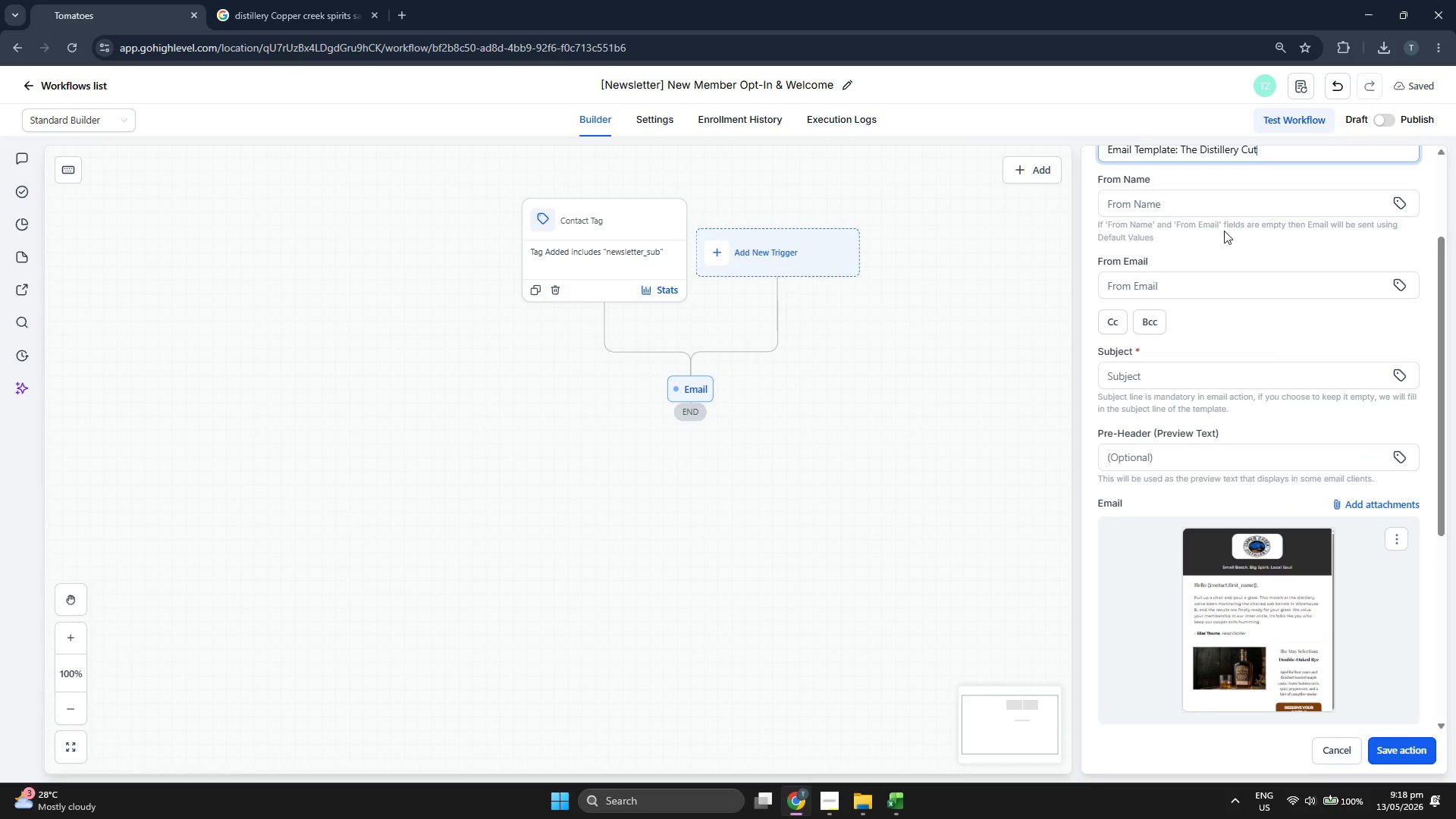 
scroll: coordinate [1222, 234], scroll_direction: down, amount: 6.0
 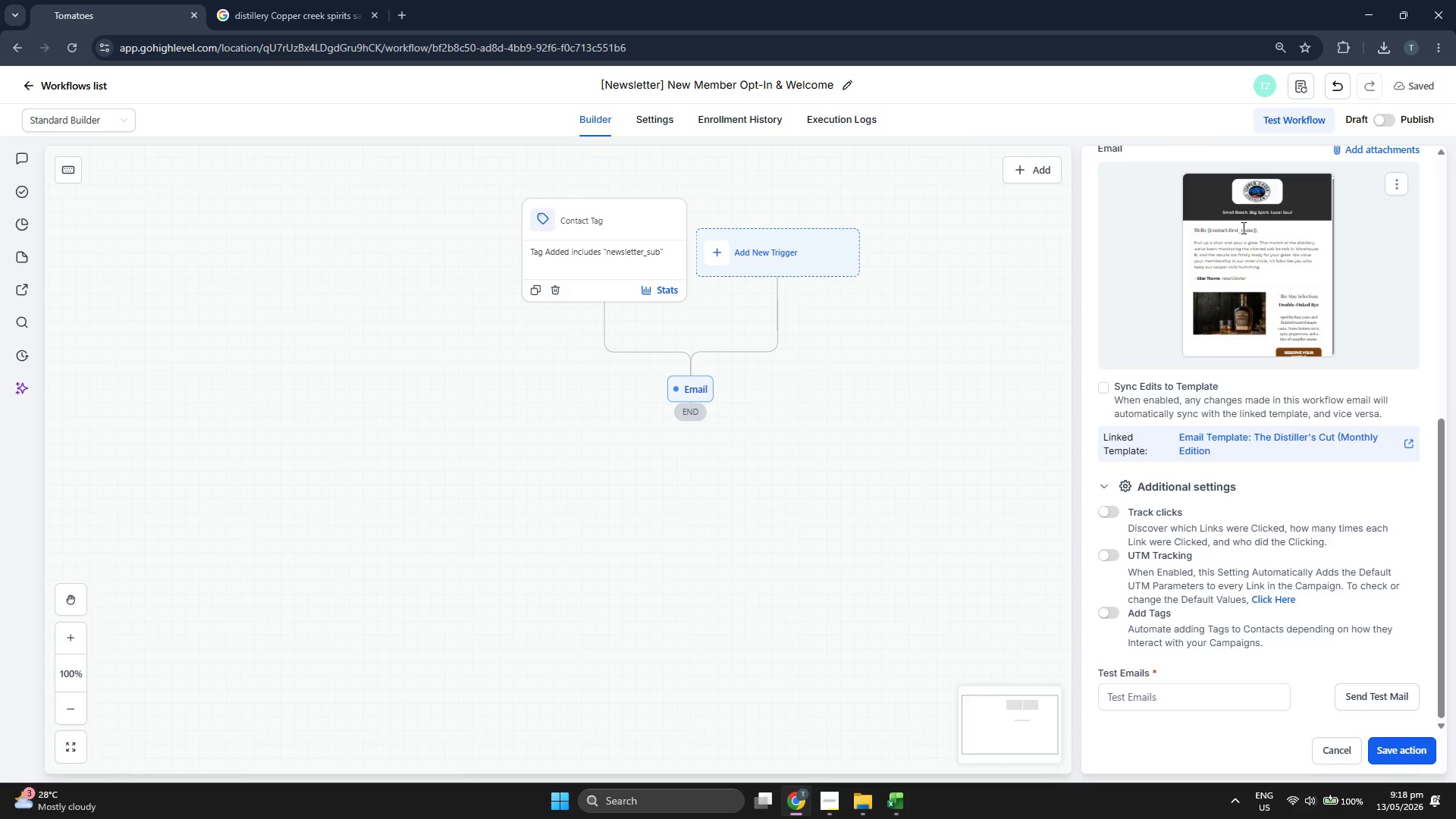 
scroll: coordinate [1244, 227], scroll_direction: up, amount: 7.0
 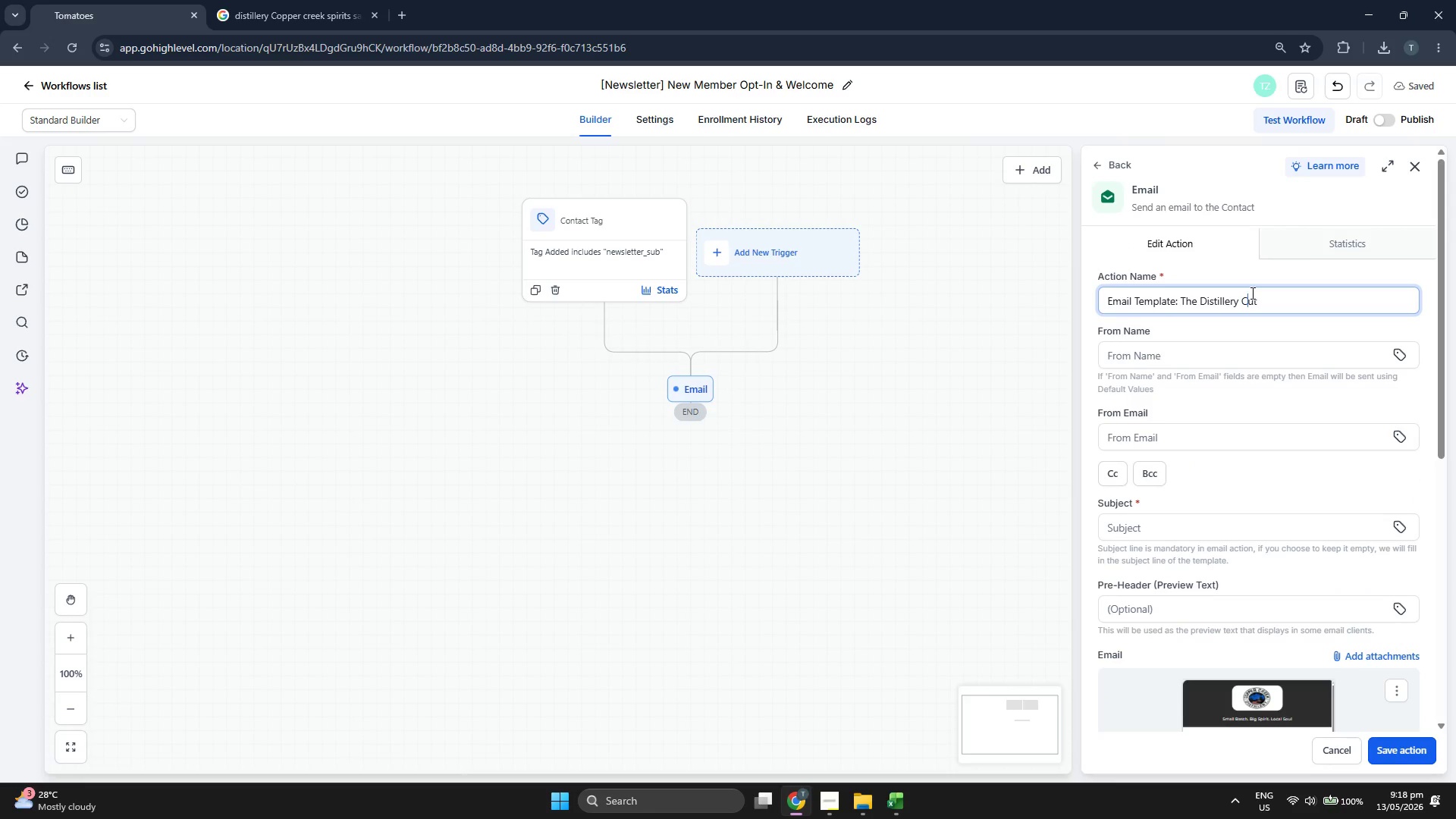 
key(ArrowLeft)
 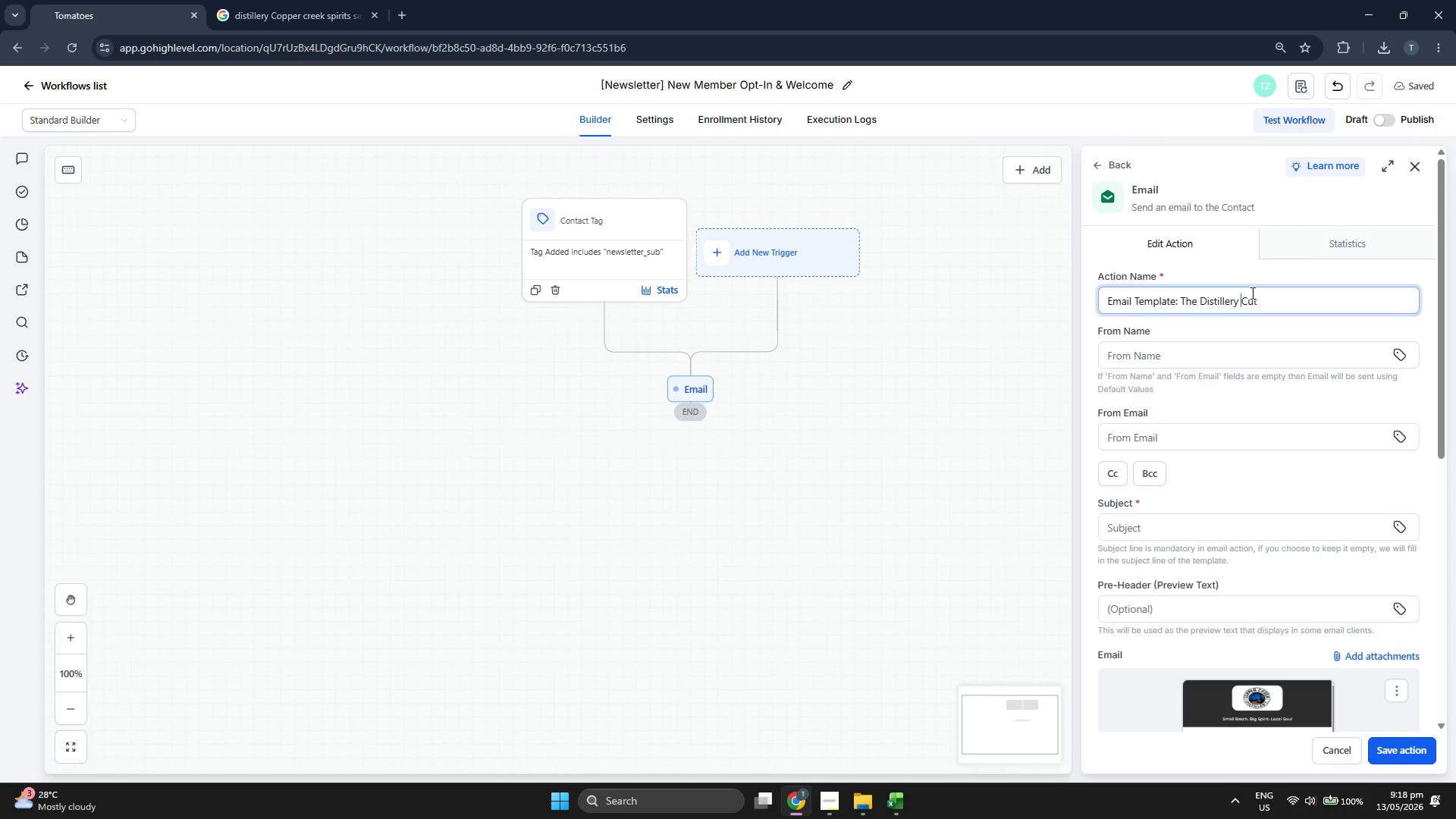 
key(ArrowLeft)
 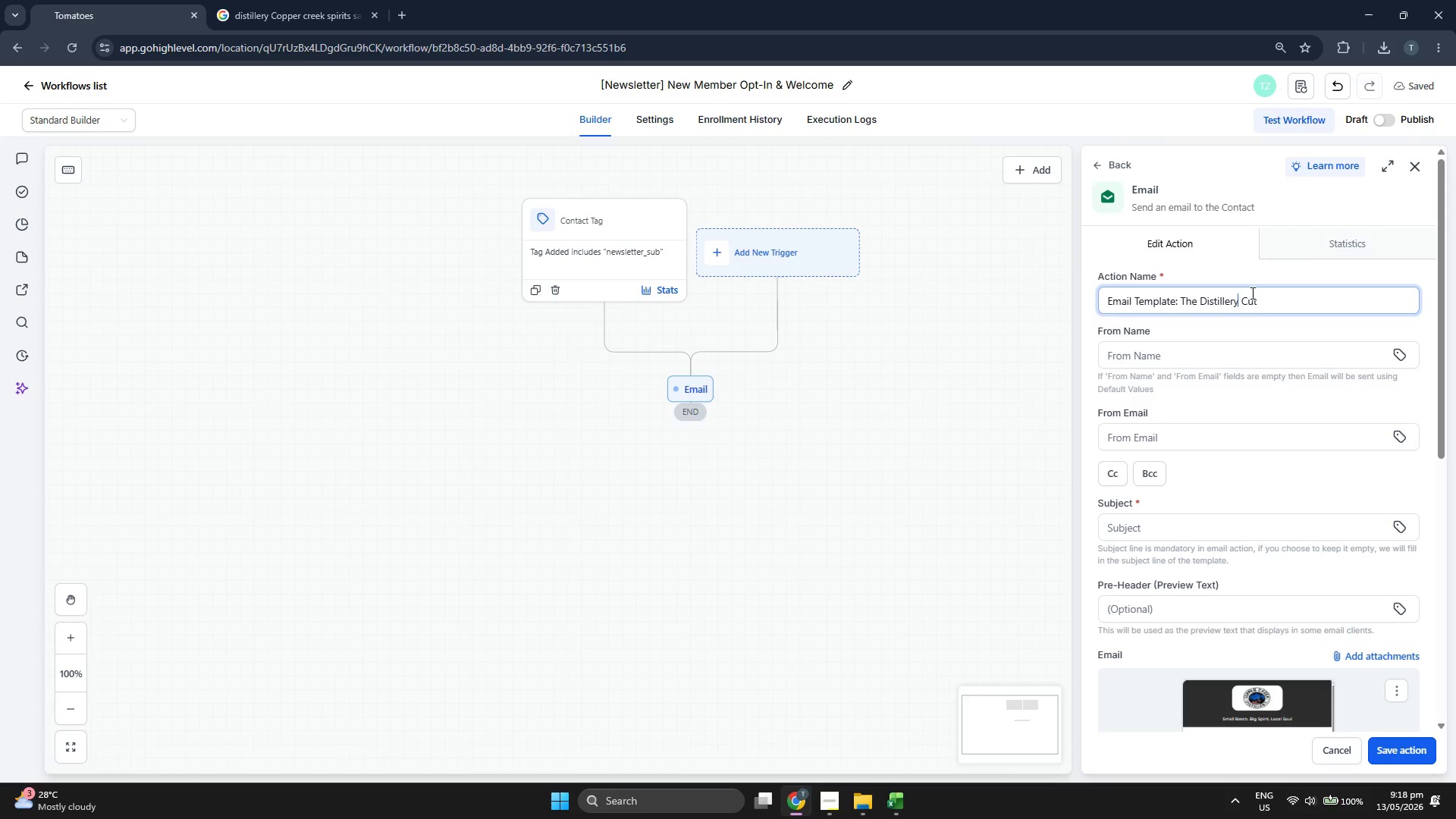 
key(Backspace)
 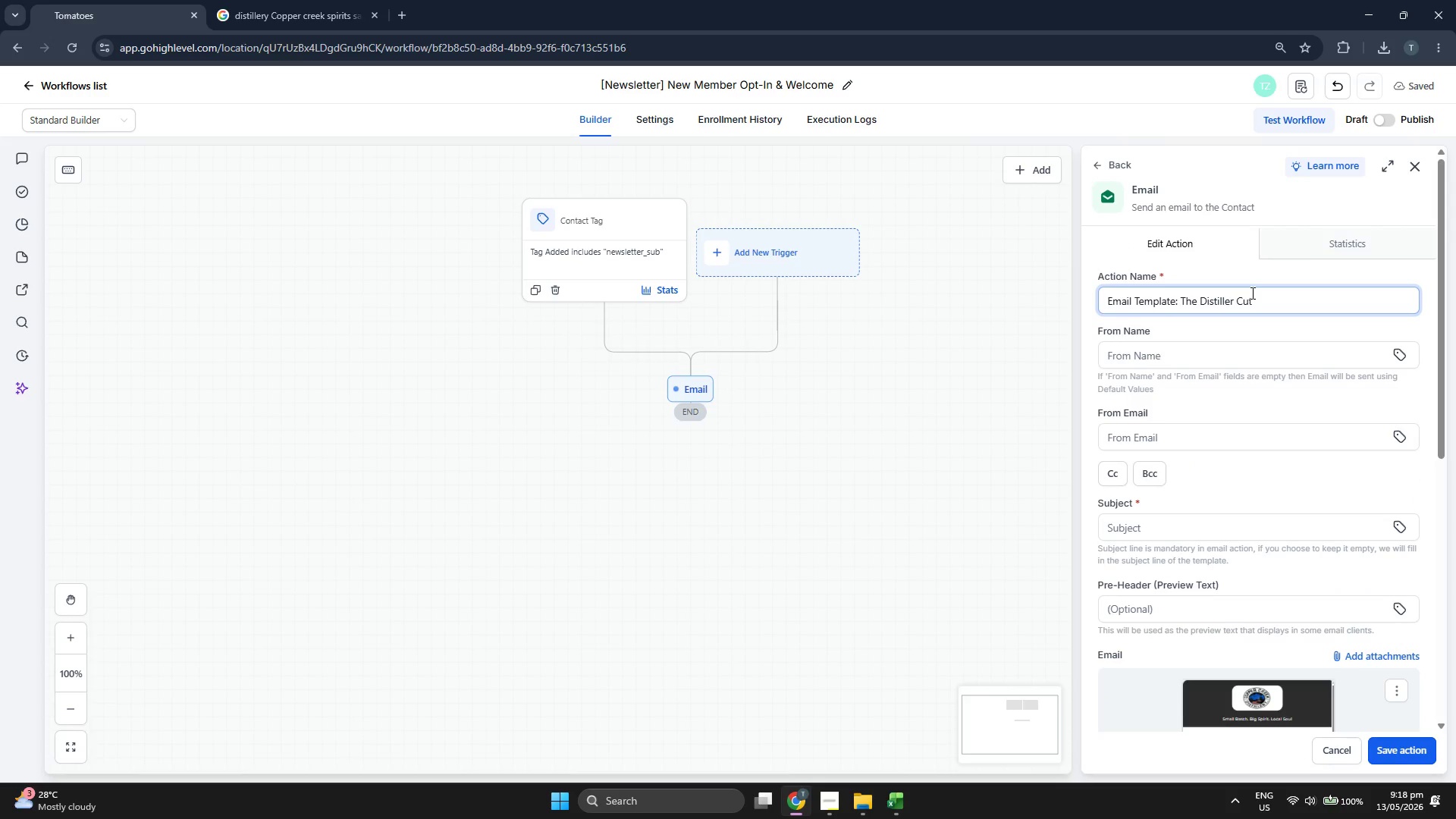 
key(Enter)
 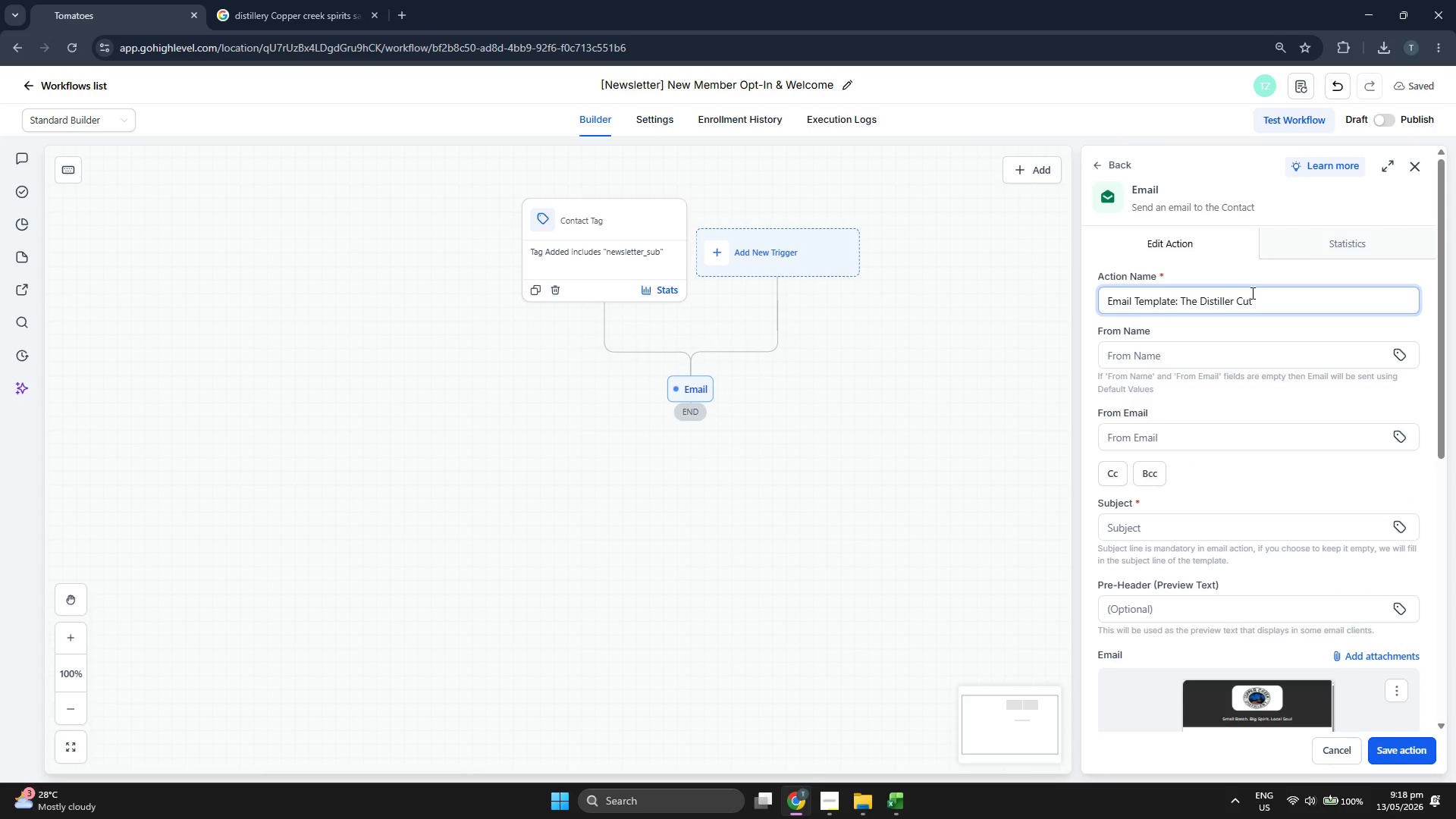 
key(S)
 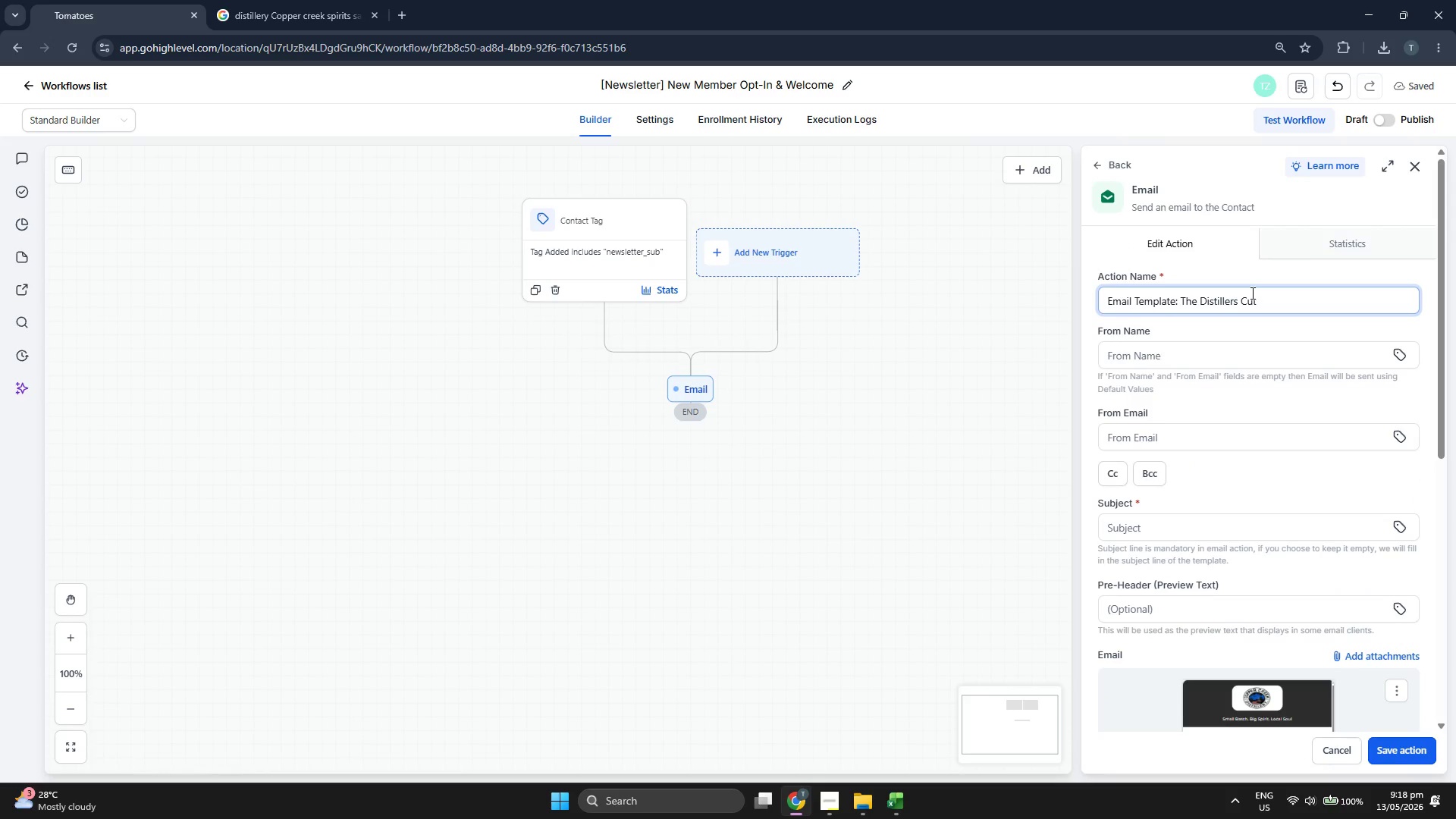 
key(Quote)
 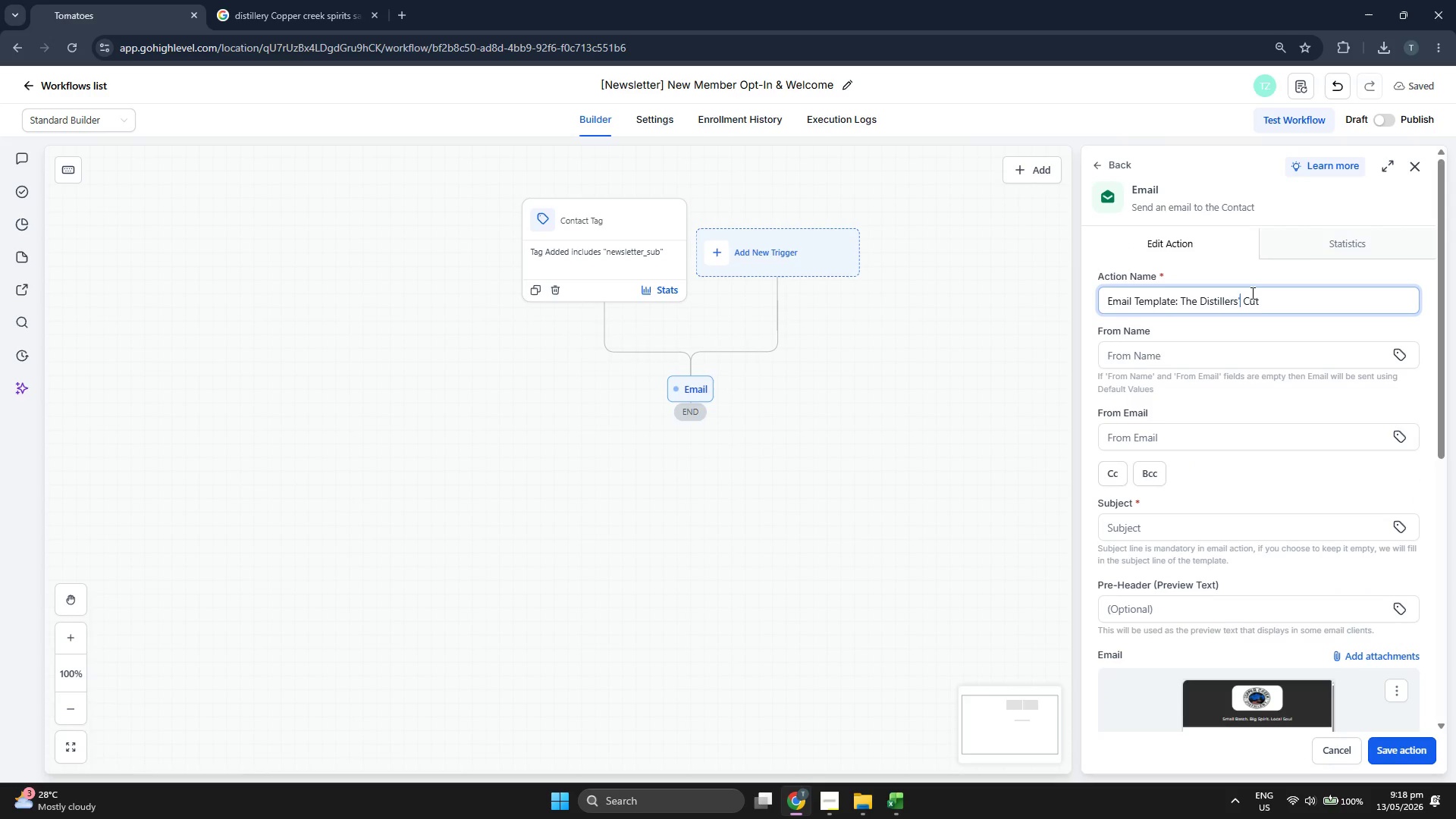 
key(S)
 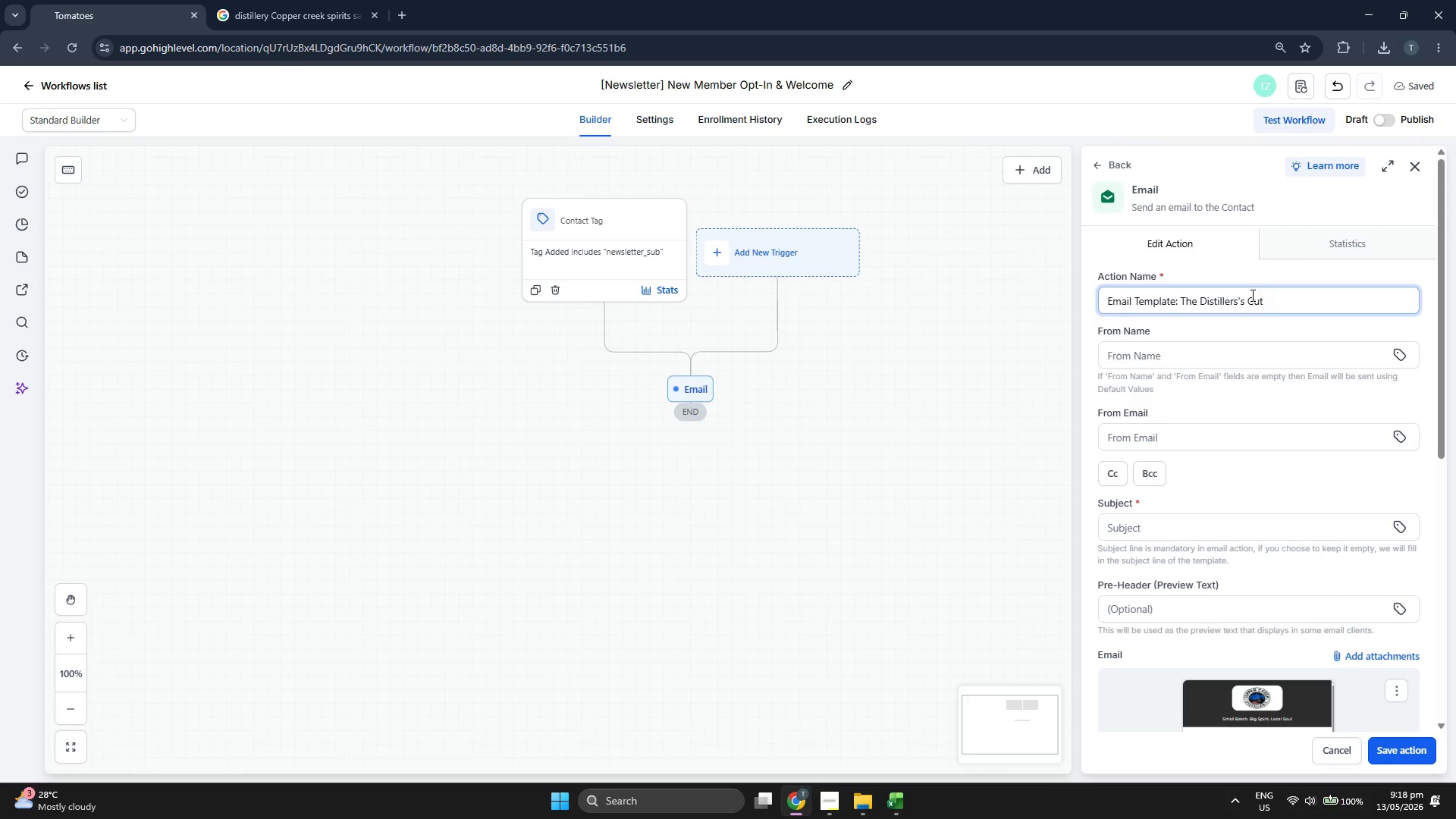 
scroll: coordinate [1250, 441], scroll_direction: down, amount: 6.0
 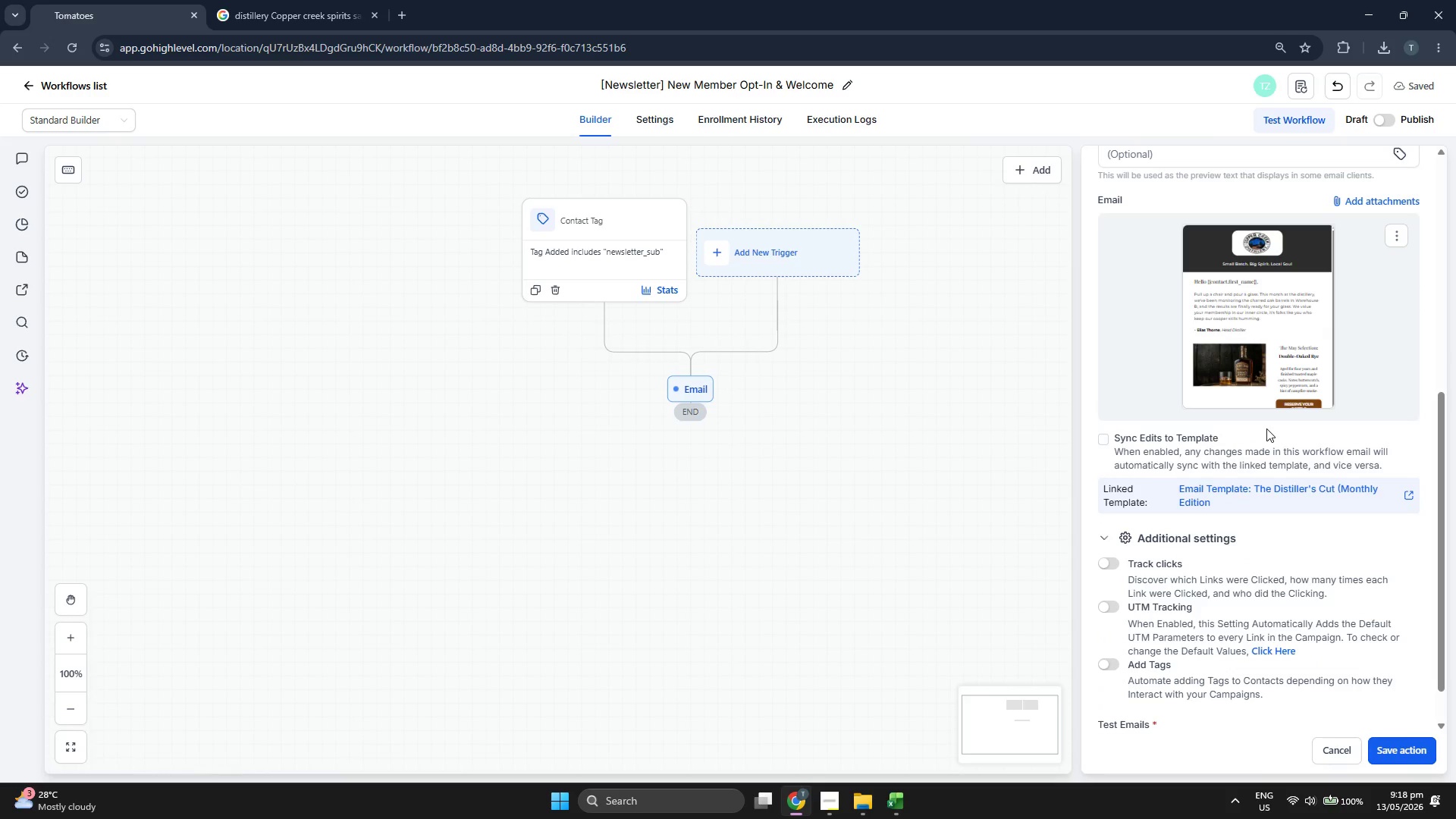 
scroll: coordinate [1250, 439], scroll_direction: up, amount: 7.0
 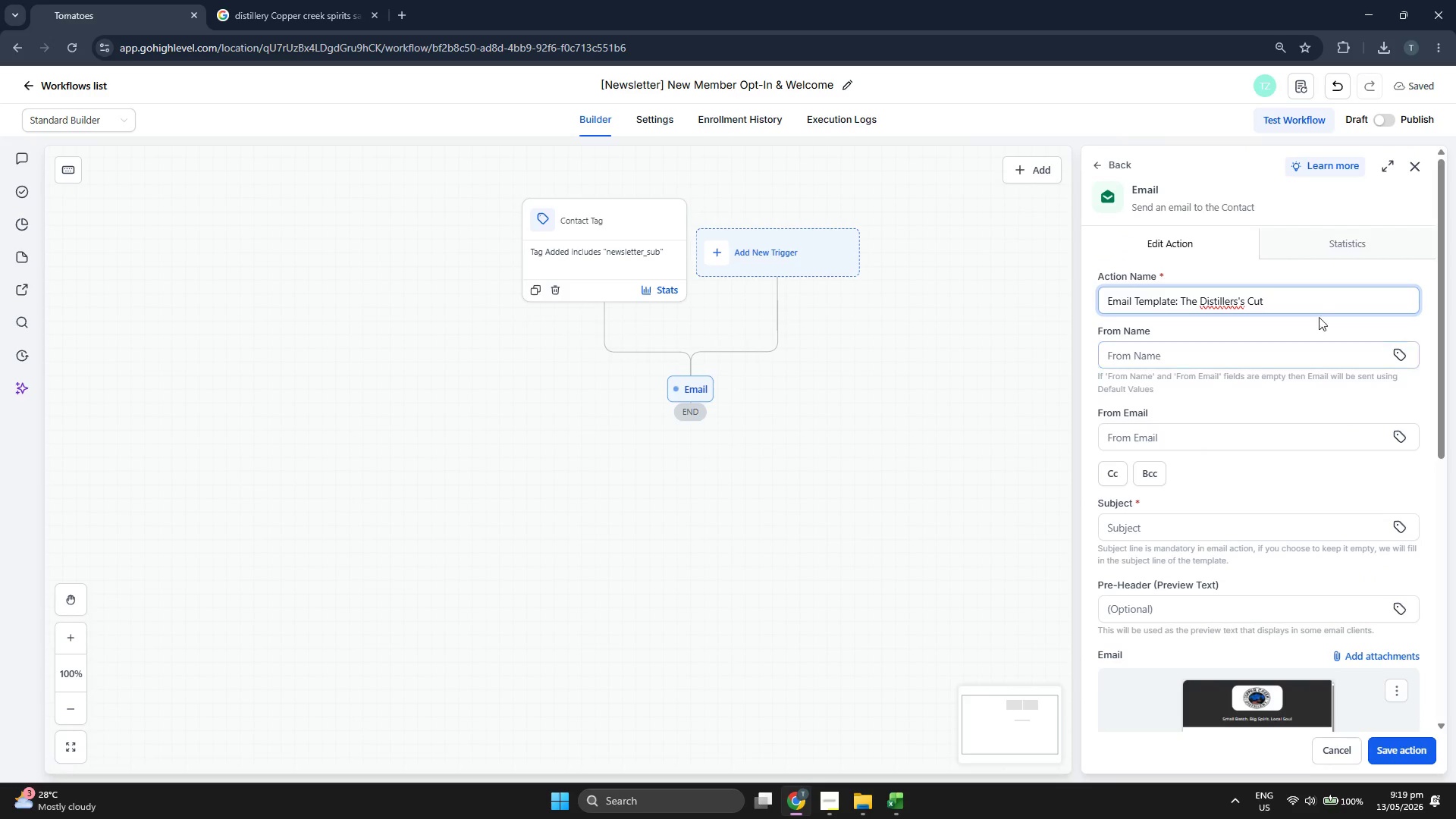 
left_click([1319, 304])
 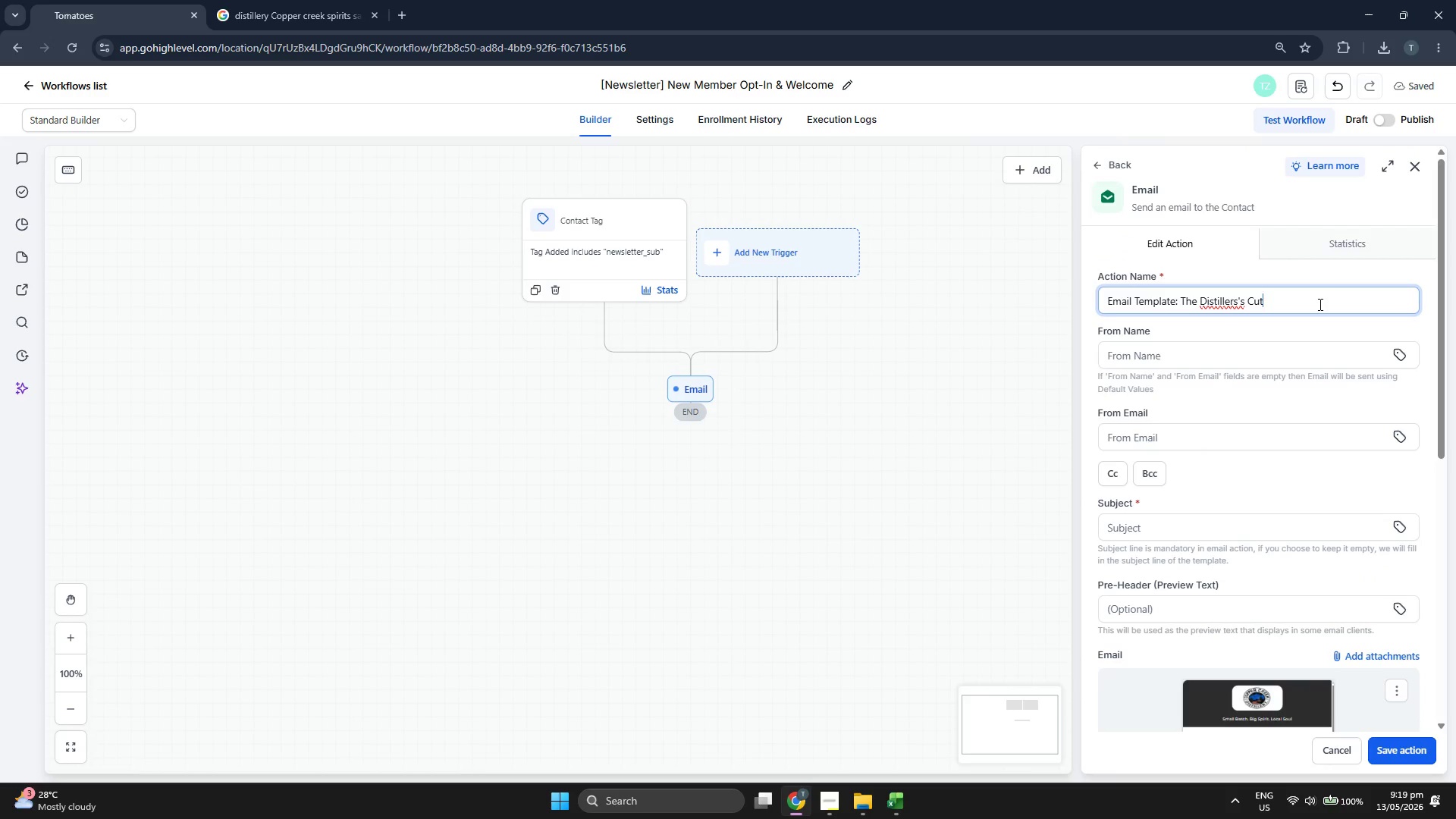 
type( (Monthly Editionm)
key(Backspace)
type())
 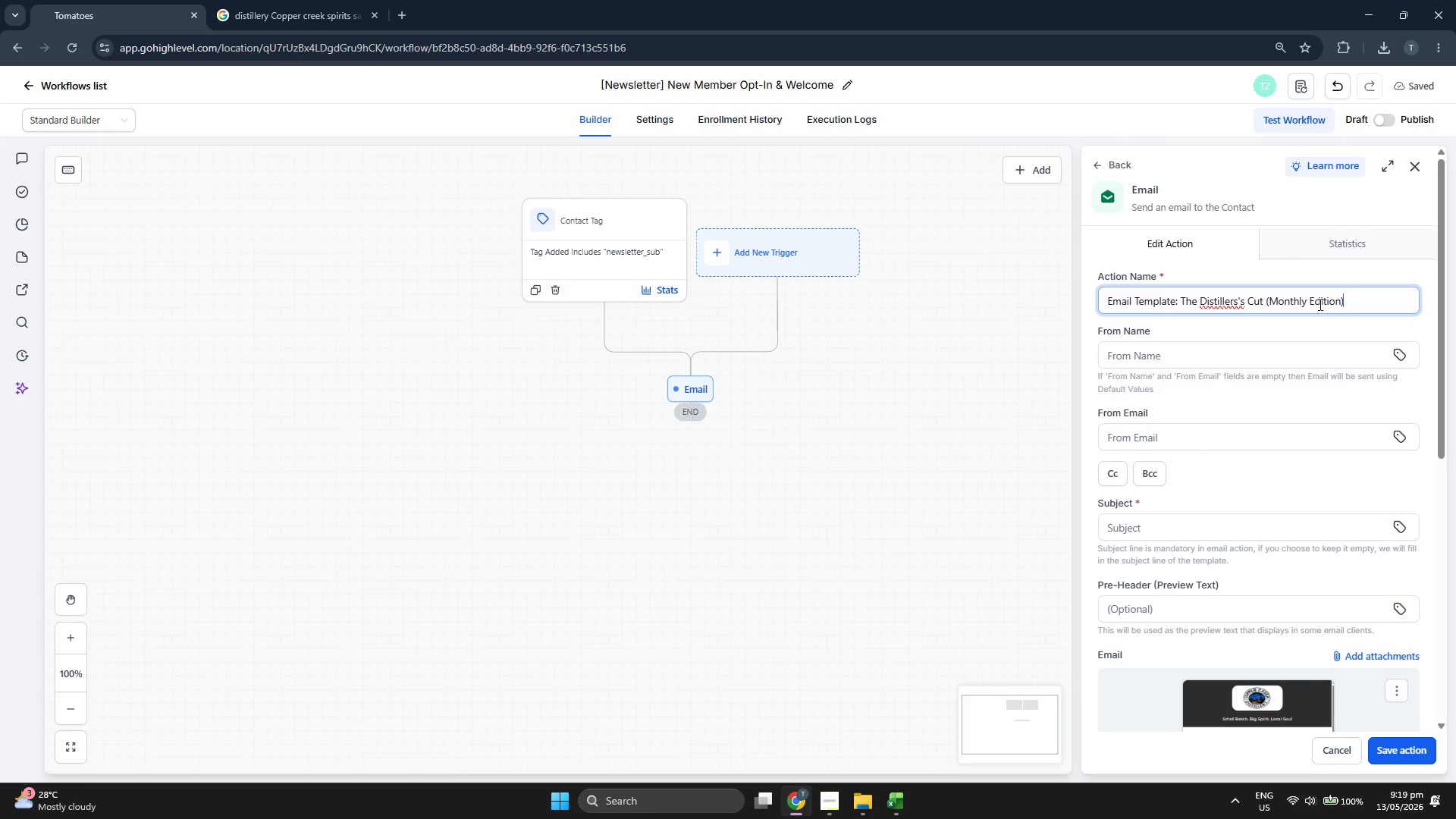 
scroll: coordinate [1266, 403], scroll_direction: down, amount: 1.0
 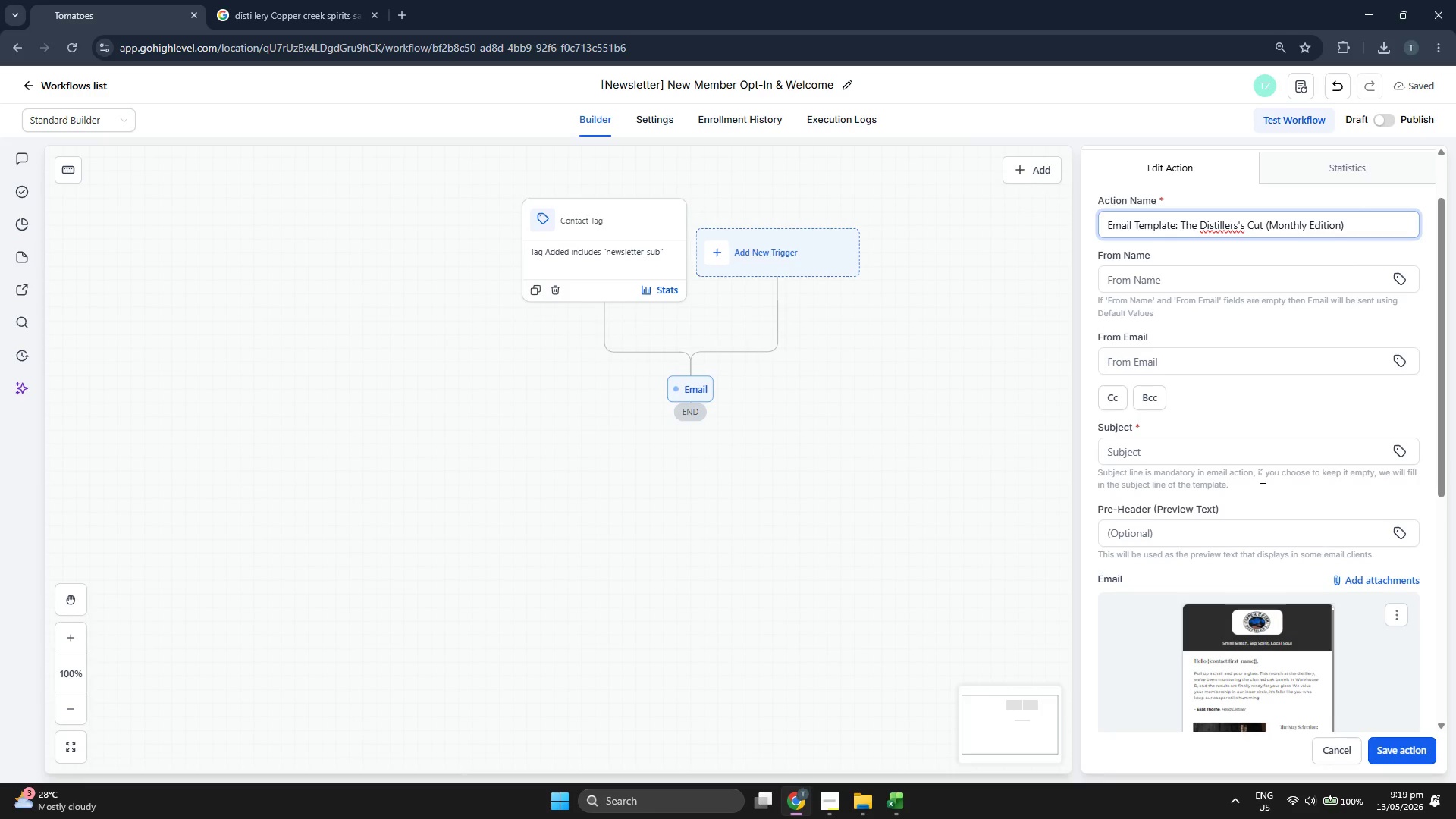 
scroll: coordinate [1281, 511], scroll_direction: up, amount: 2.0
 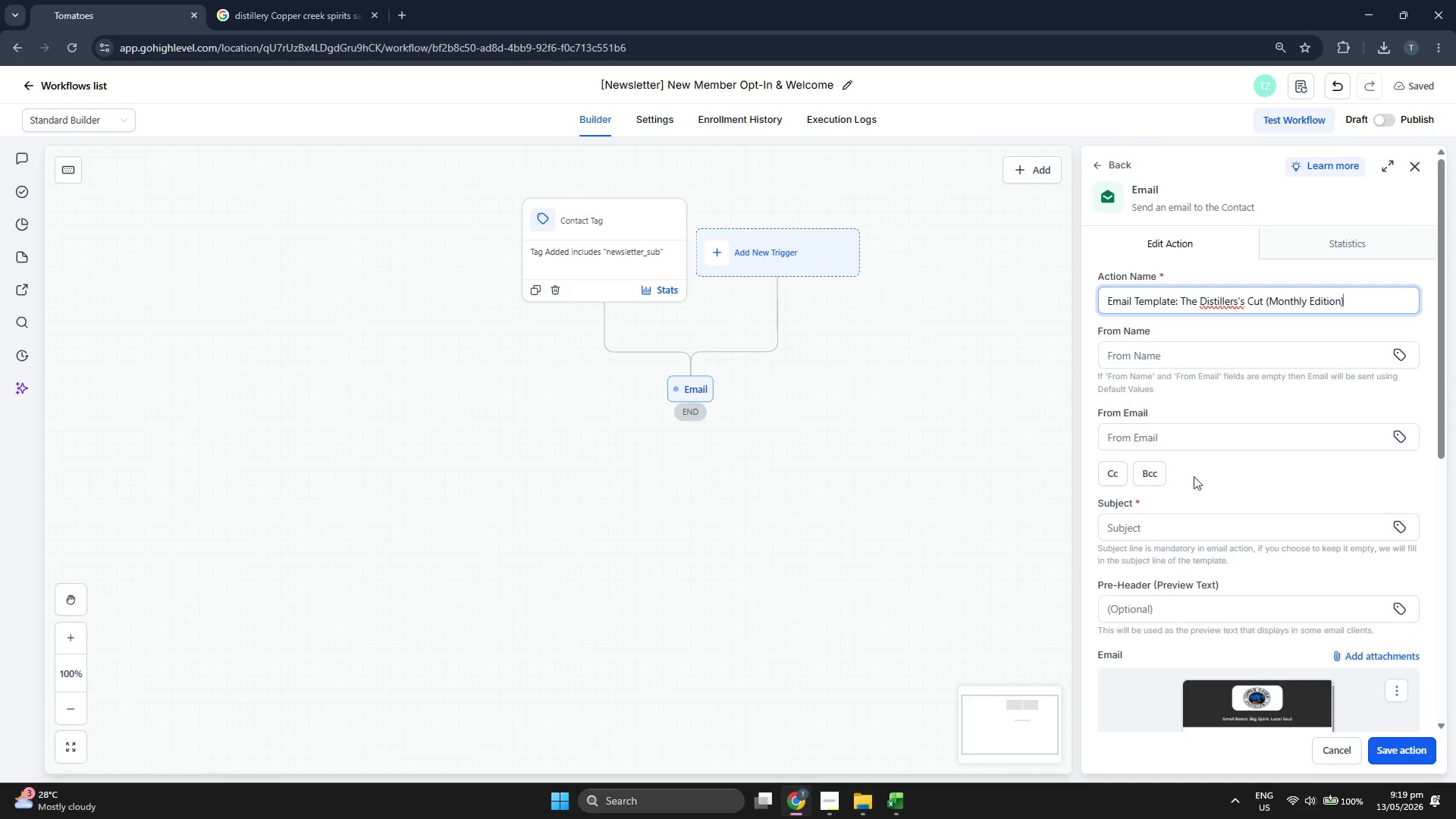 
left_click([1182, 529])
 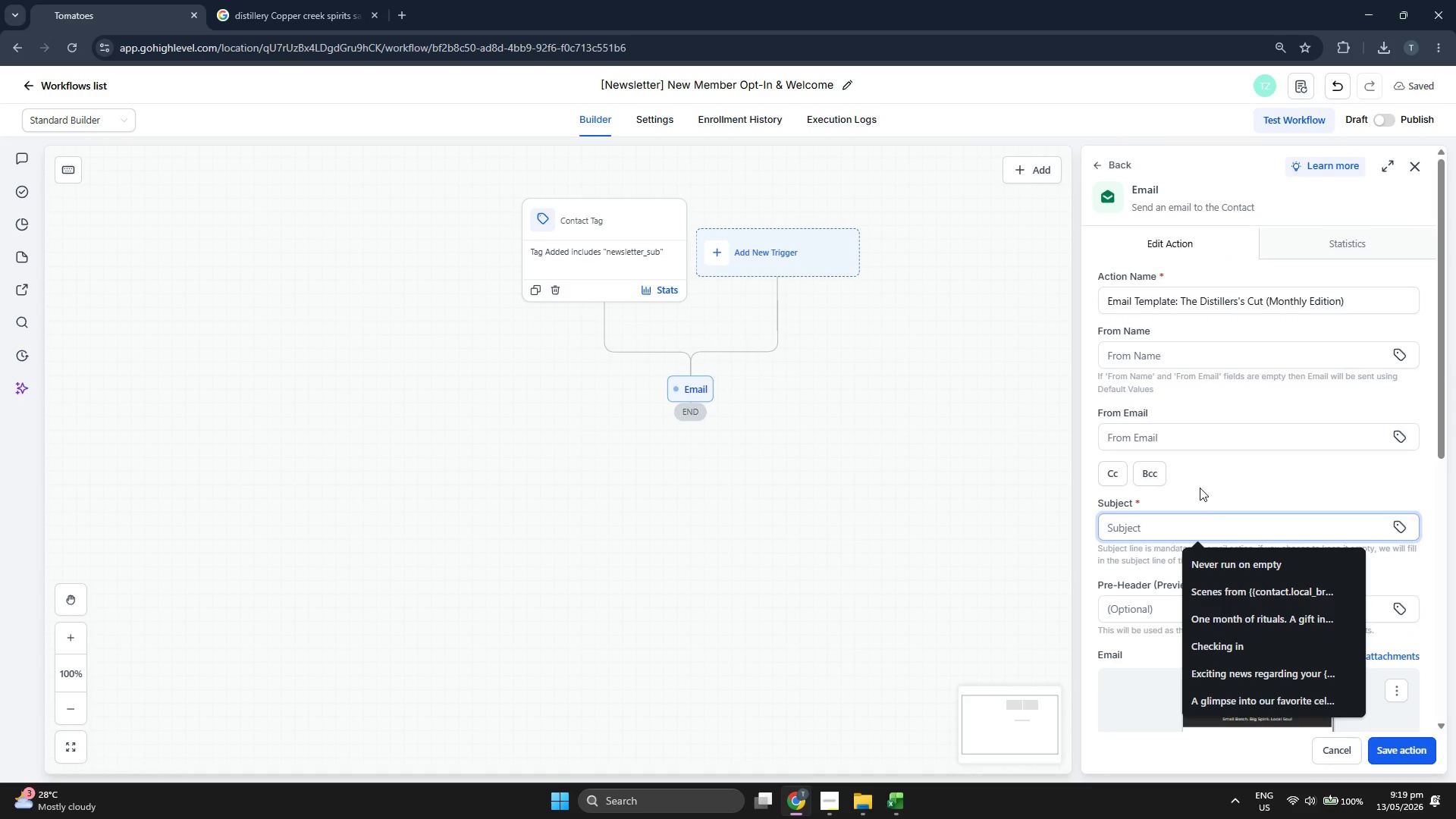 
type(We;cp,e )
key(Backspace)
key(Backspace)
key(Backspace)
key(Backspace)
key(Backspace)
key(Backspace)
type(lcome to the Rockhou)
key(Backspace)
key(Backspace)
key(Backspace)
key(Backspace)
key(Backspace)
key(Backspace)
type(ackhouse, )
 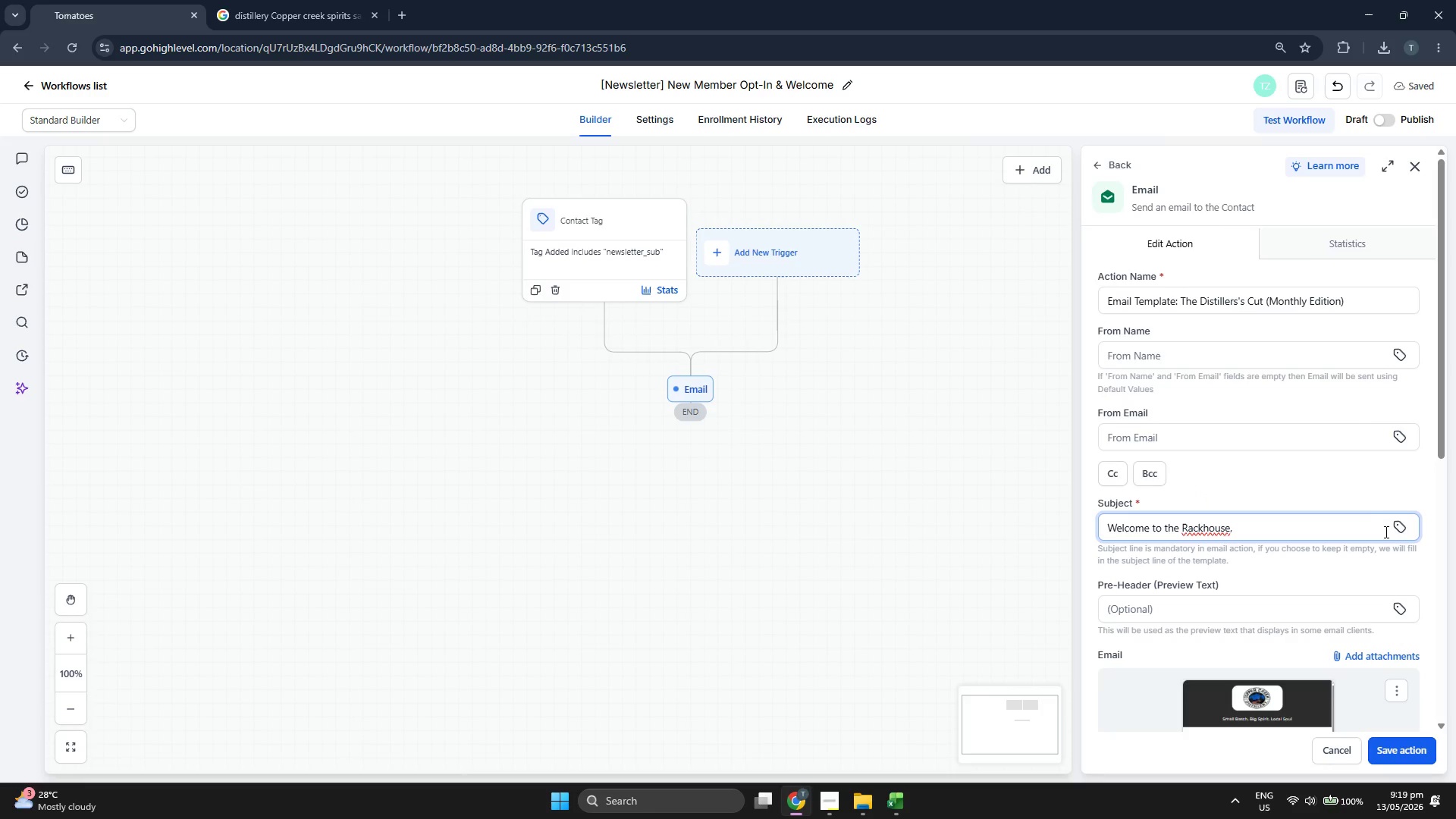 
left_click([1402, 520])
 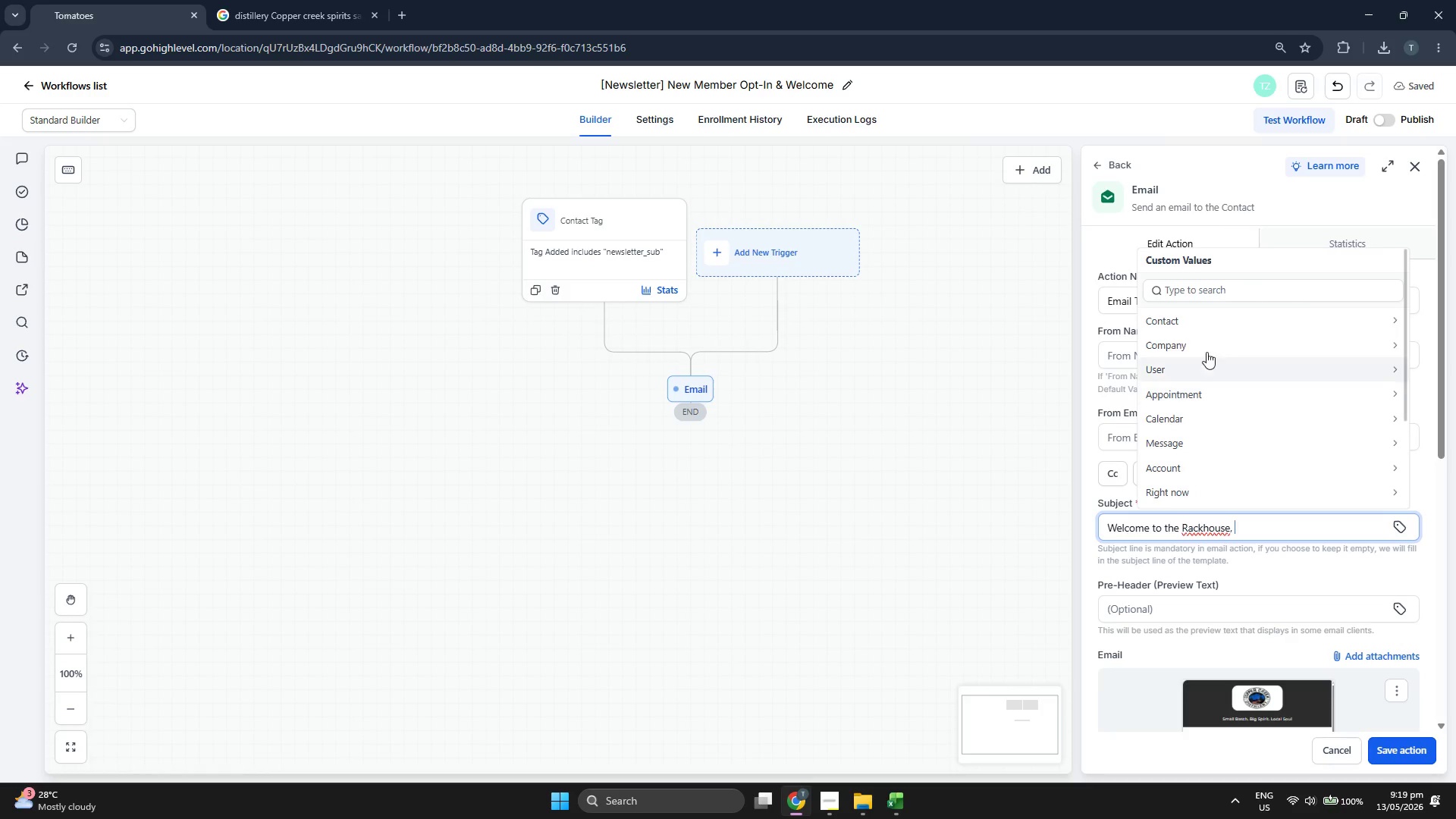 
left_click([1214, 330])
 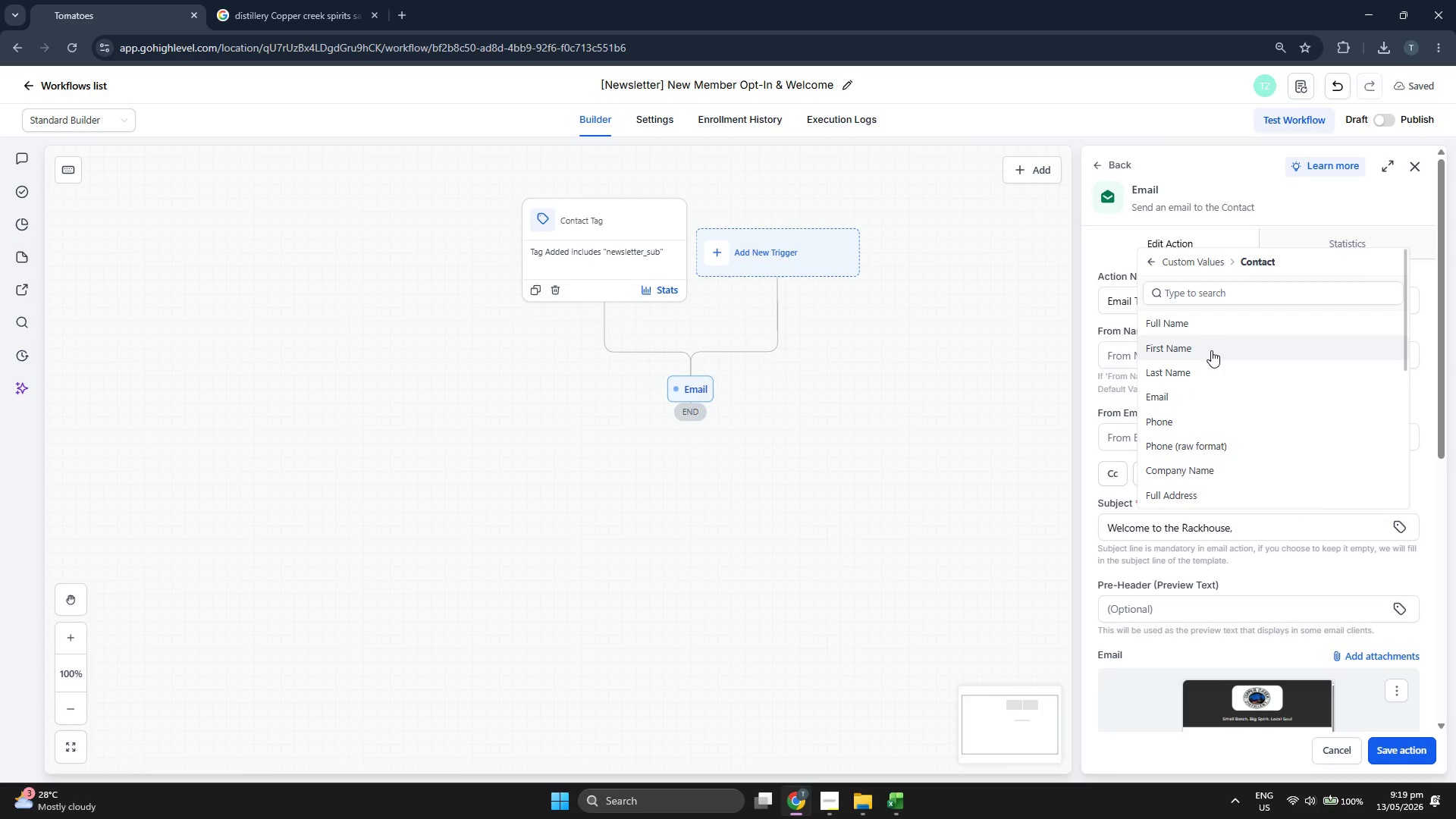 
left_click([1211, 350])
 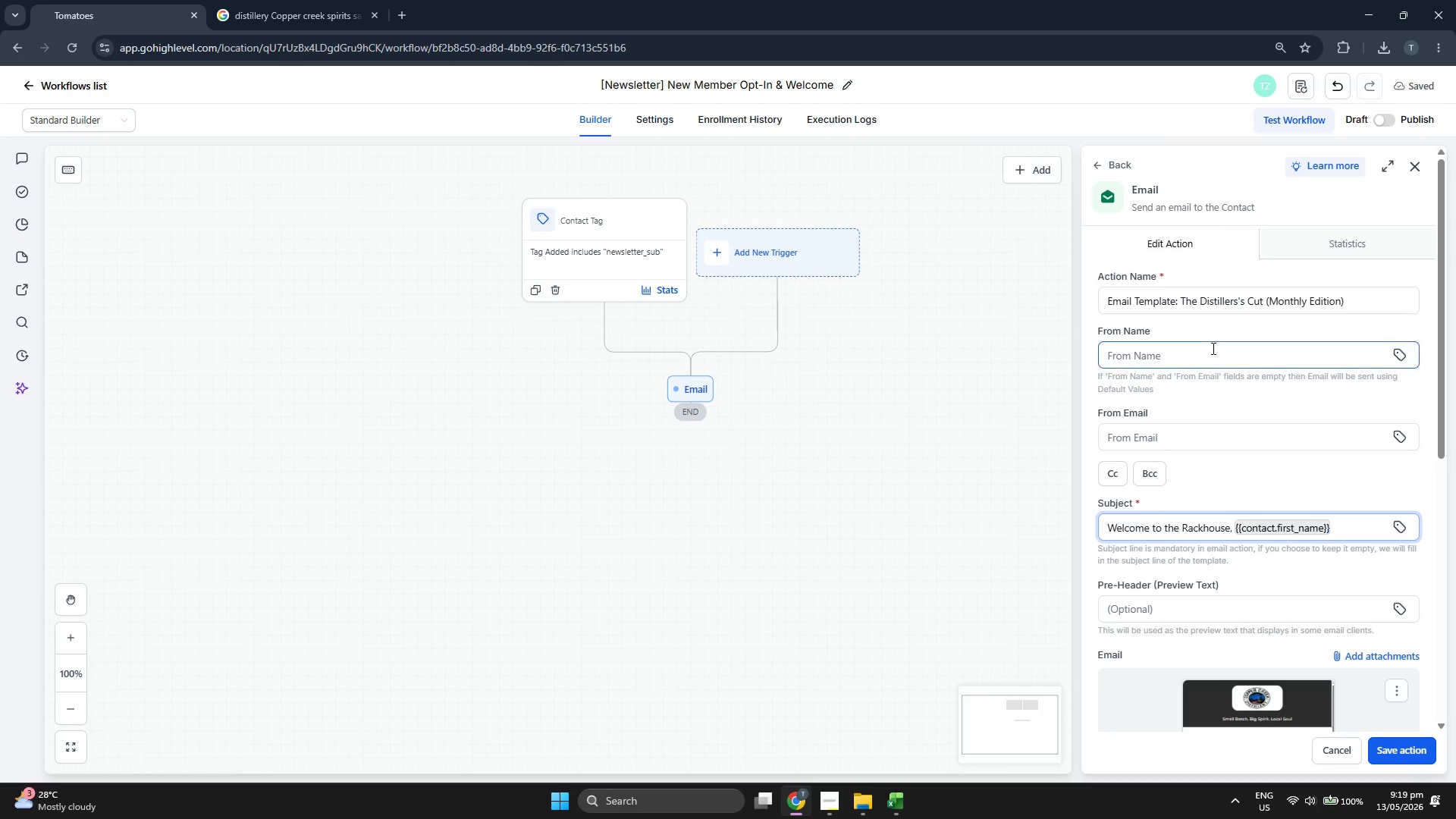 
key(Shift+ShiftRight)
 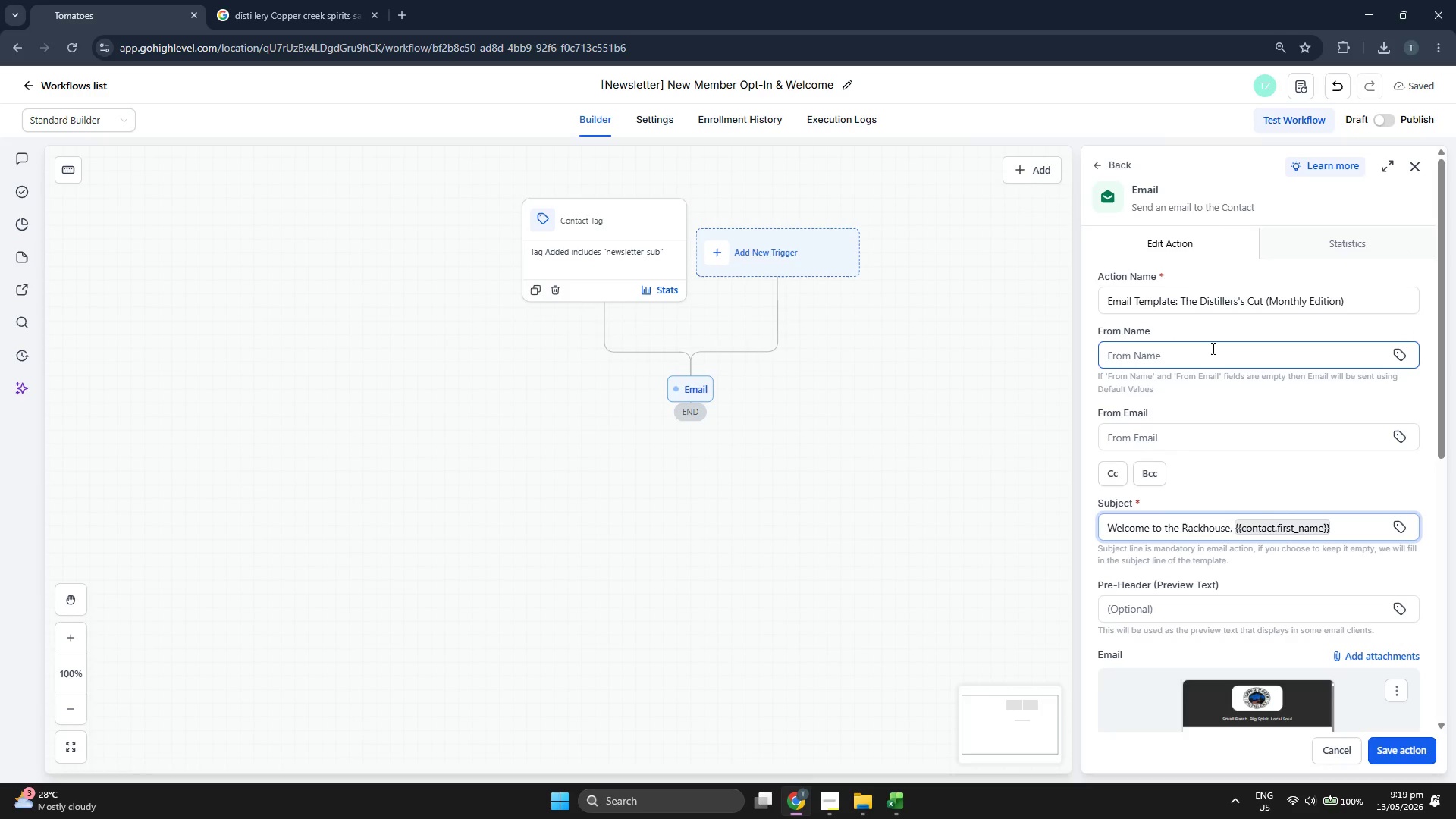 
key(Shift+1)
 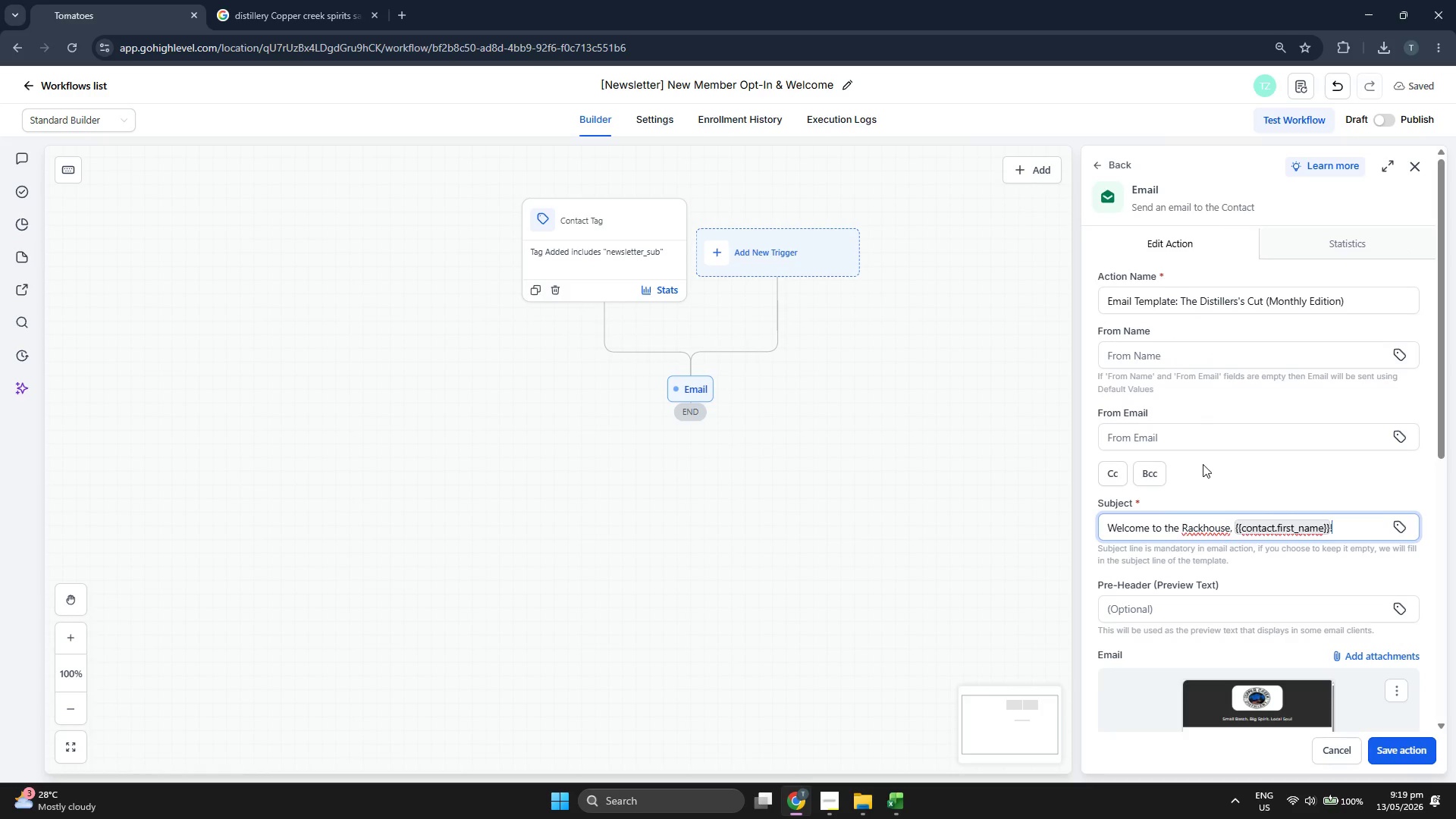 
scroll: coordinate [1222, 493], scroll_direction: down, amount: 3.0
 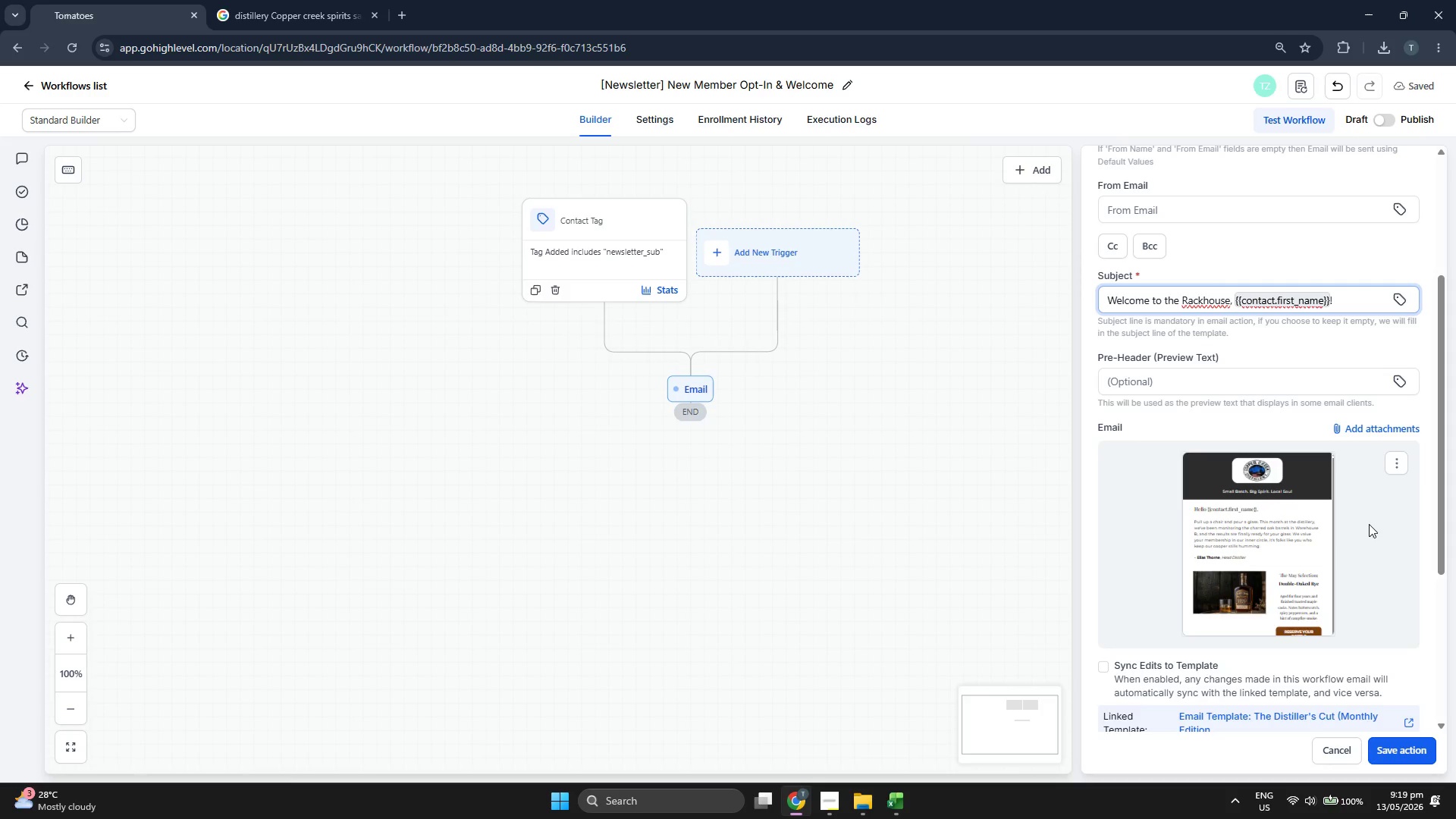 
scroll: coordinate [1369, 526], scroll_direction: up, amount: 5.0
 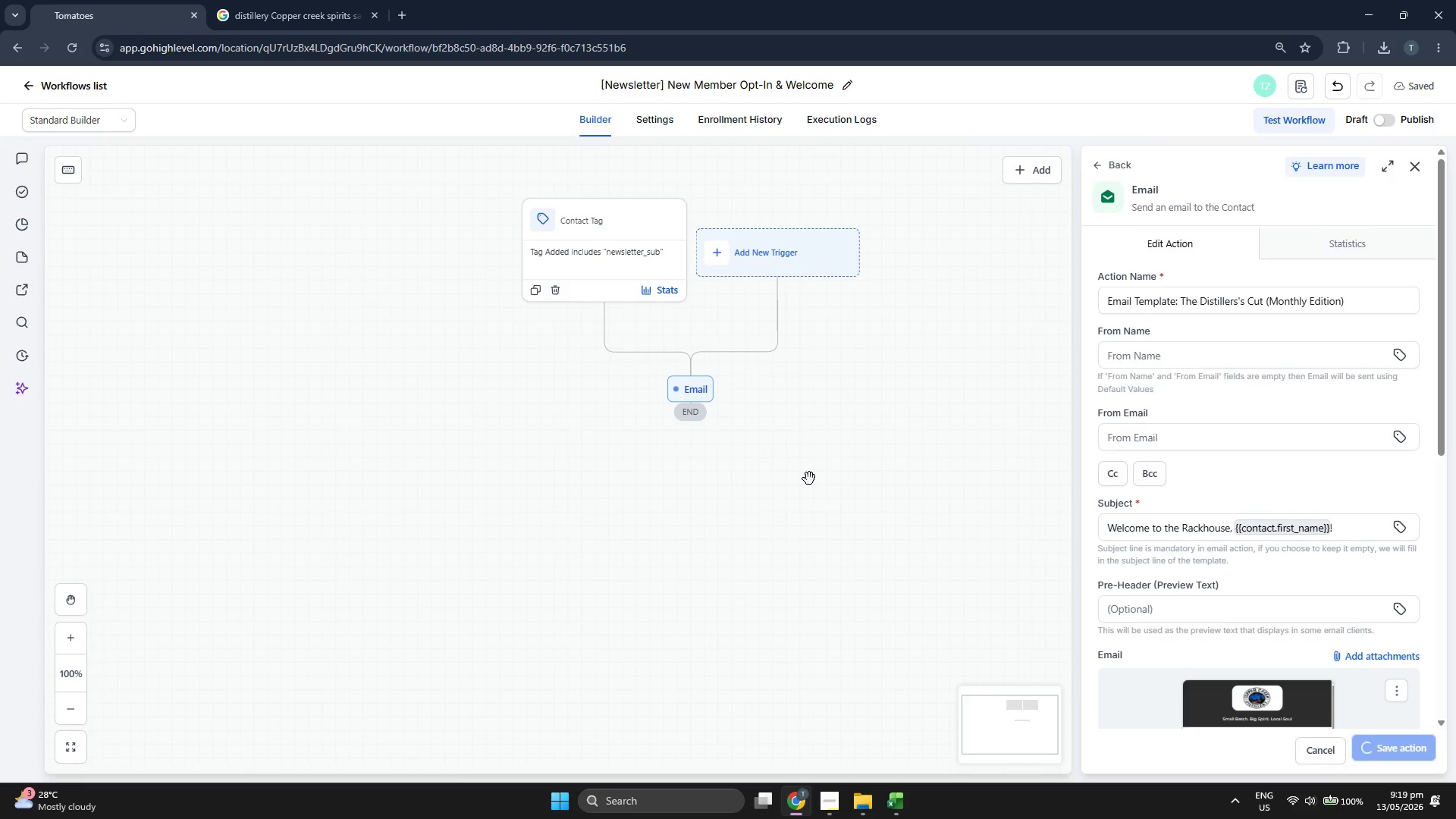 
left_click_drag(start_coordinate=[894, 485], to_coordinate=[895, 460])
 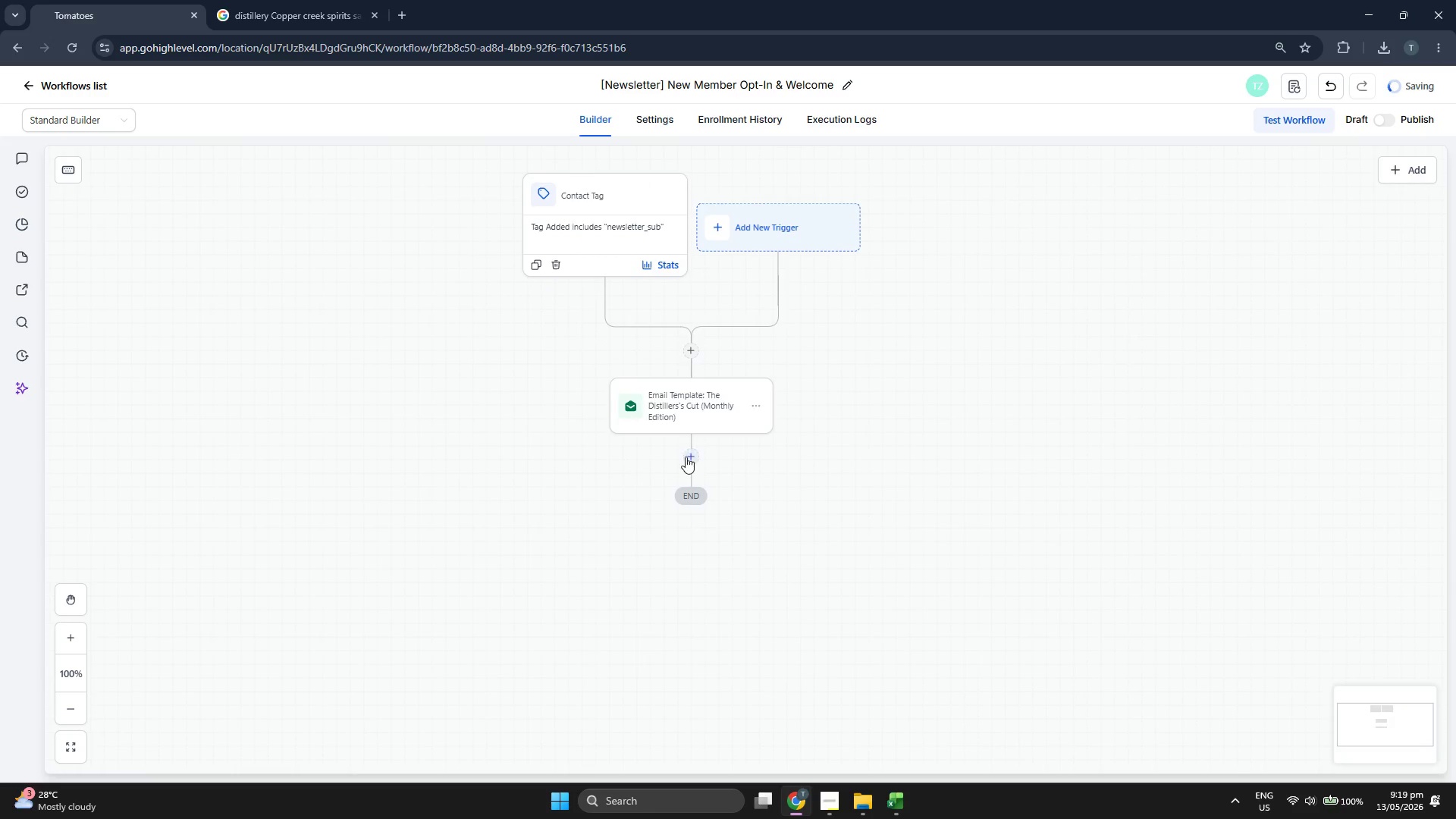 
left_click([687, 450])
 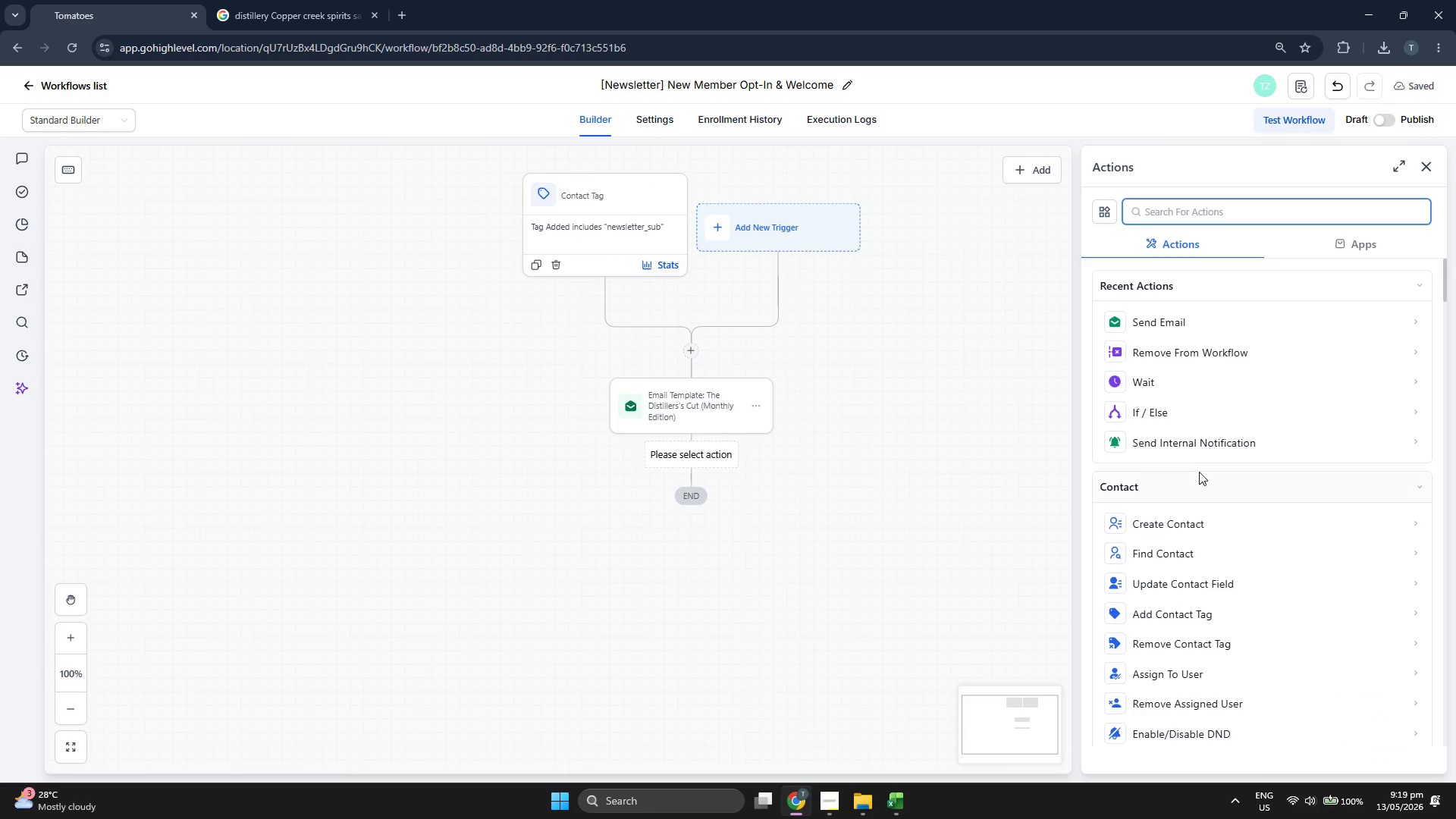 
scroll: coordinate [1310, 481], scroll_direction: down, amount: 8.0
 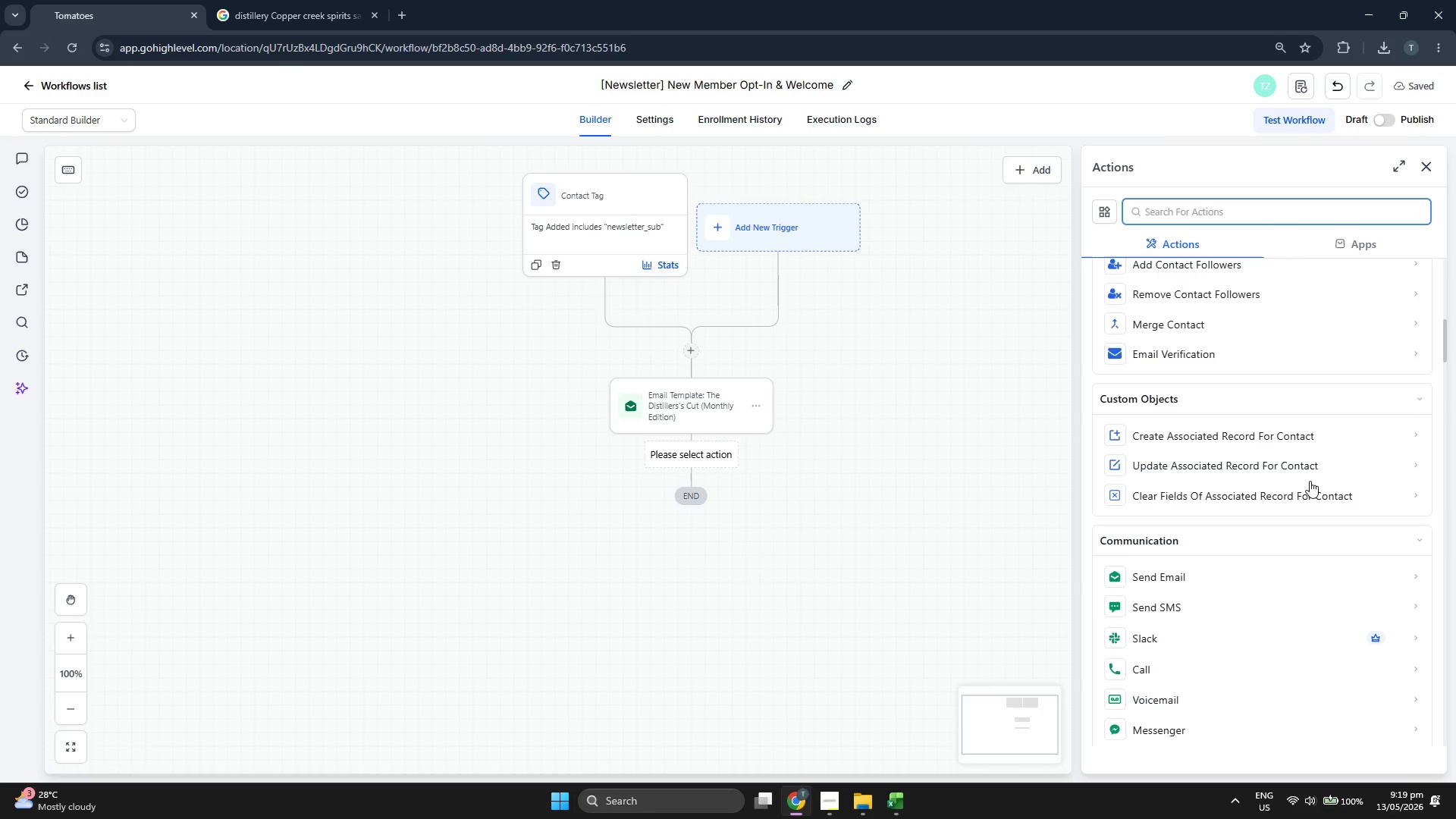 
scroll: coordinate [1310, 481], scroll_direction: down, amount: 4.0
 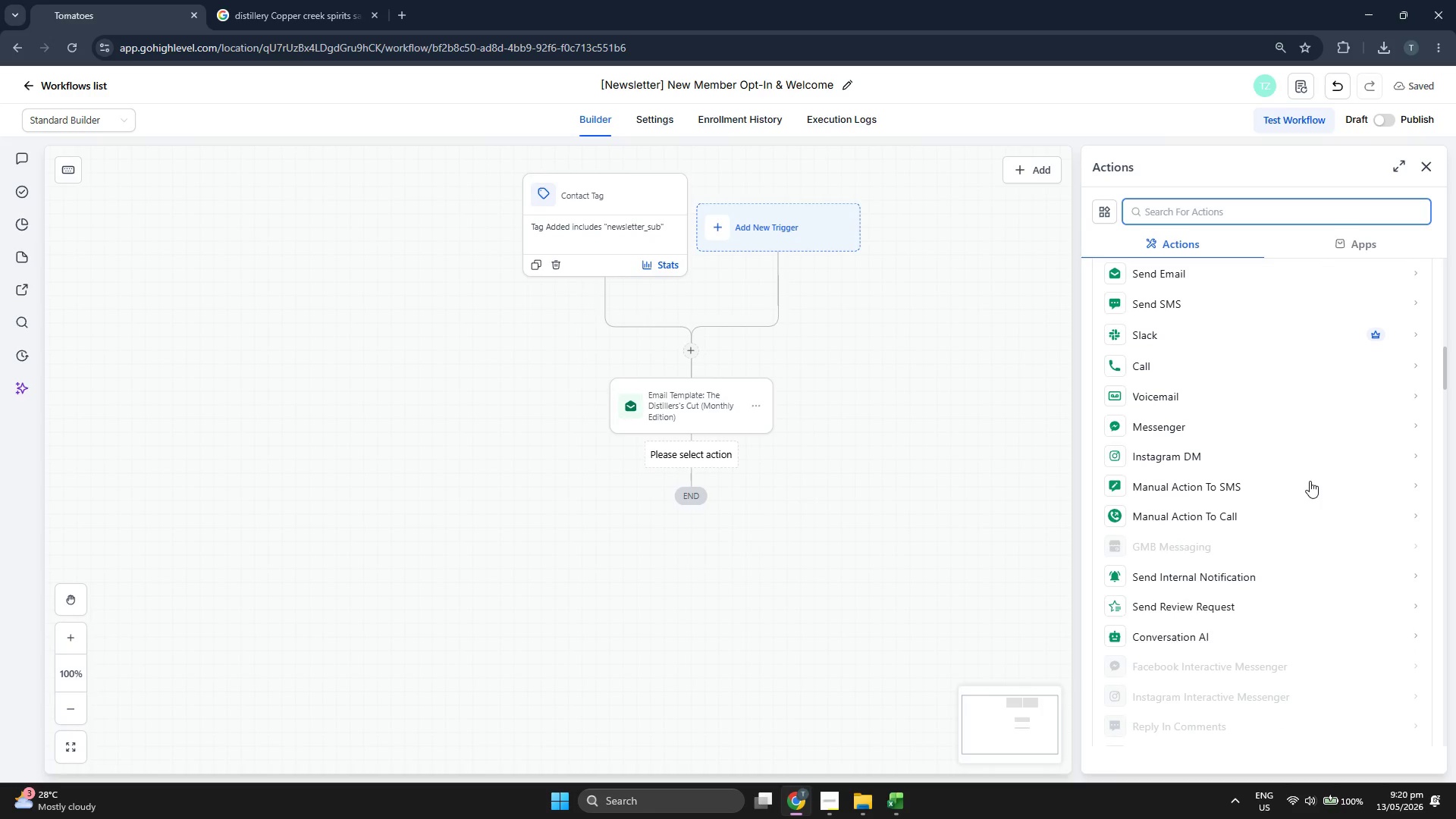 
scroll: coordinate [1262, 419], scroll_direction: up, amount: 4.0
 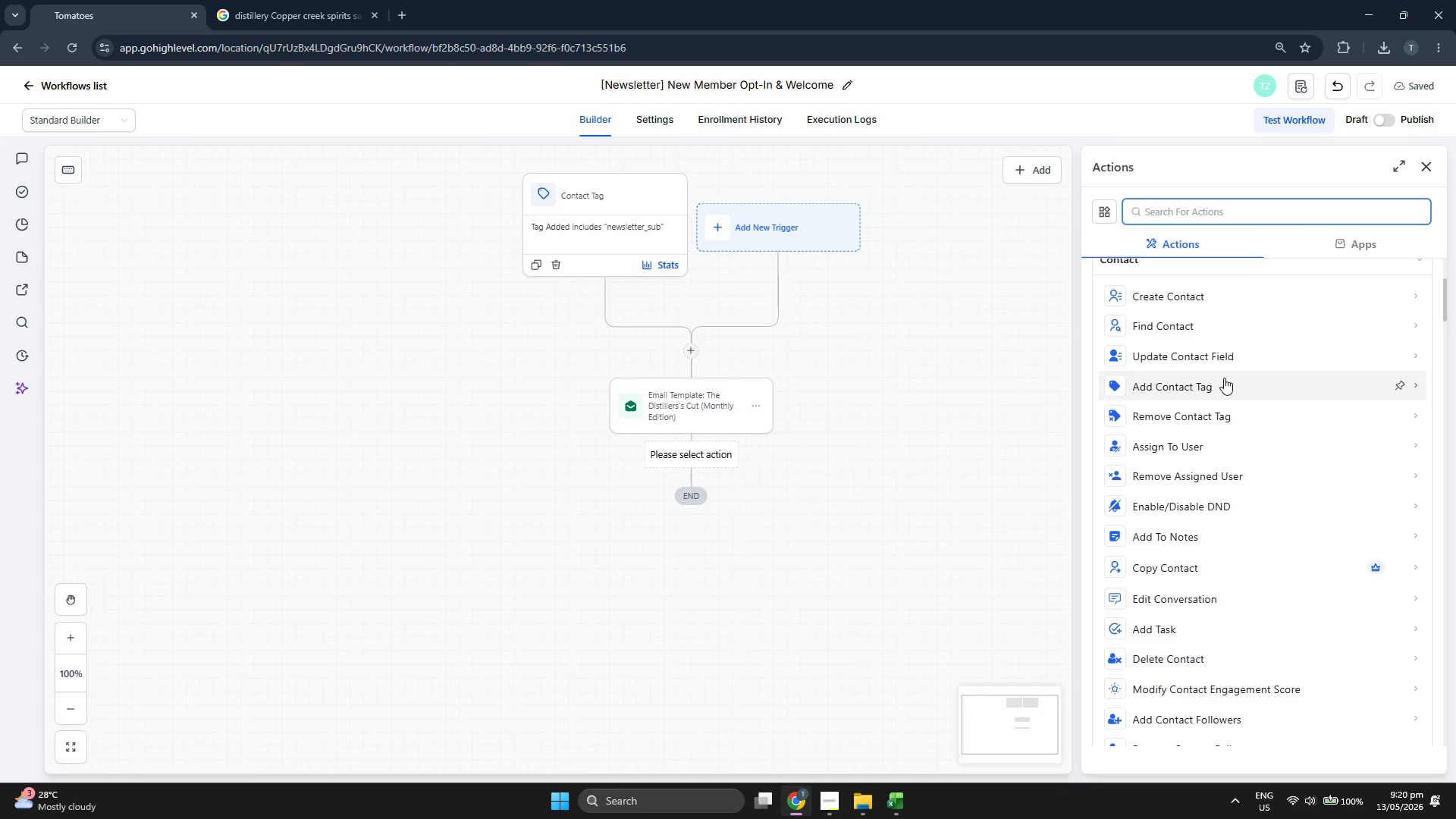 
left_click([1220, 366])
 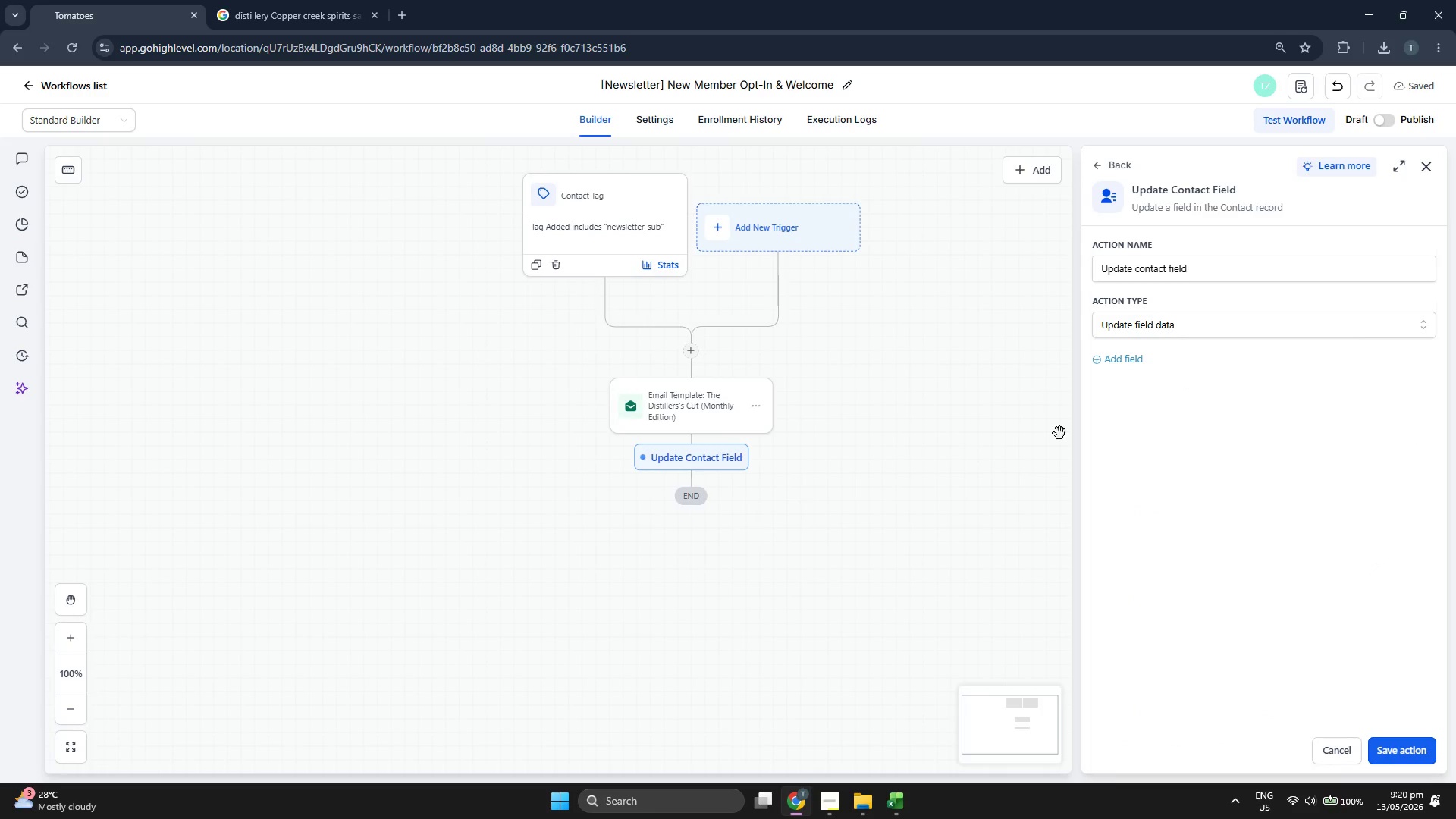 
left_click([1123, 360])
 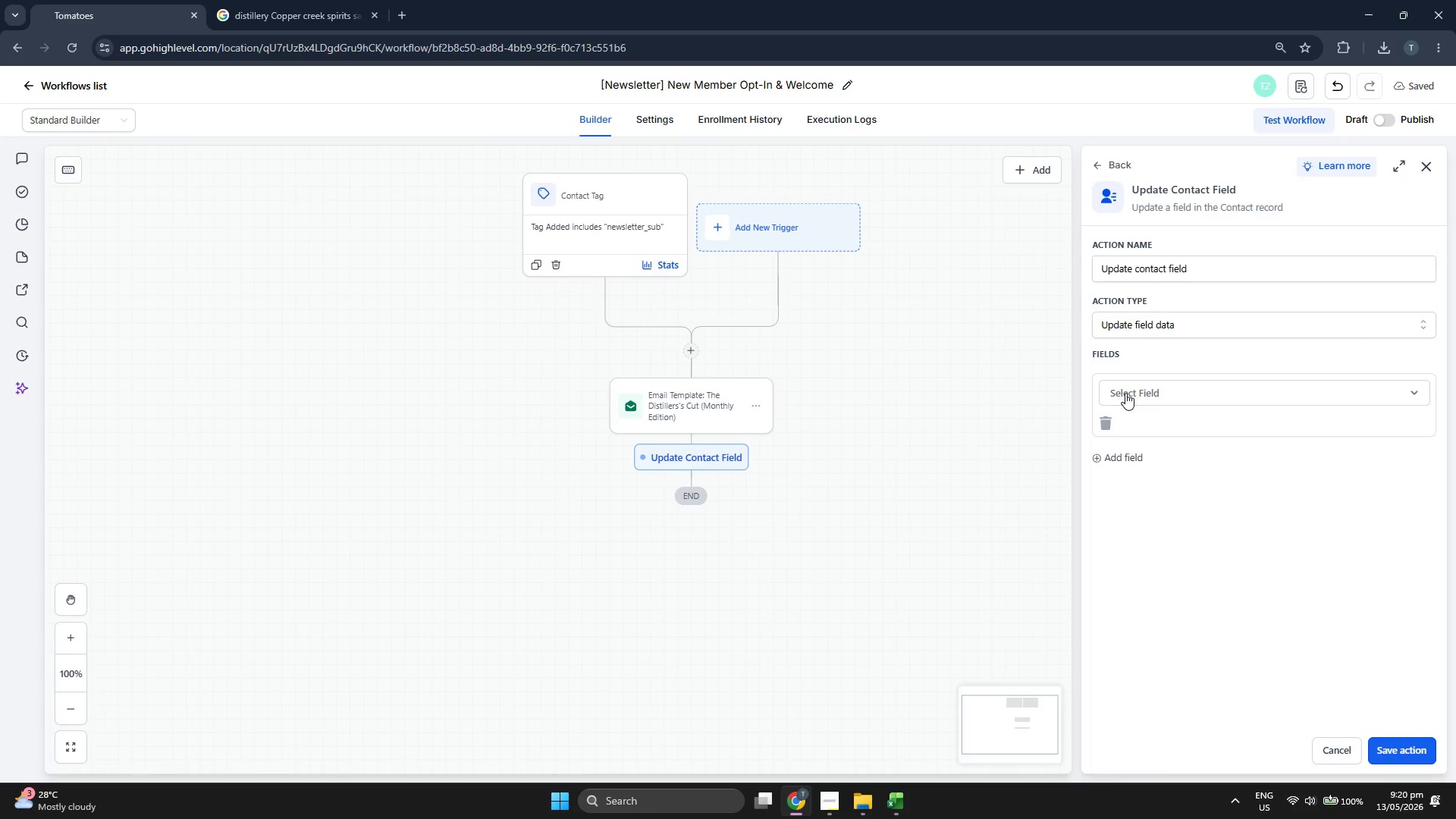 
left_click([1125, 393])
 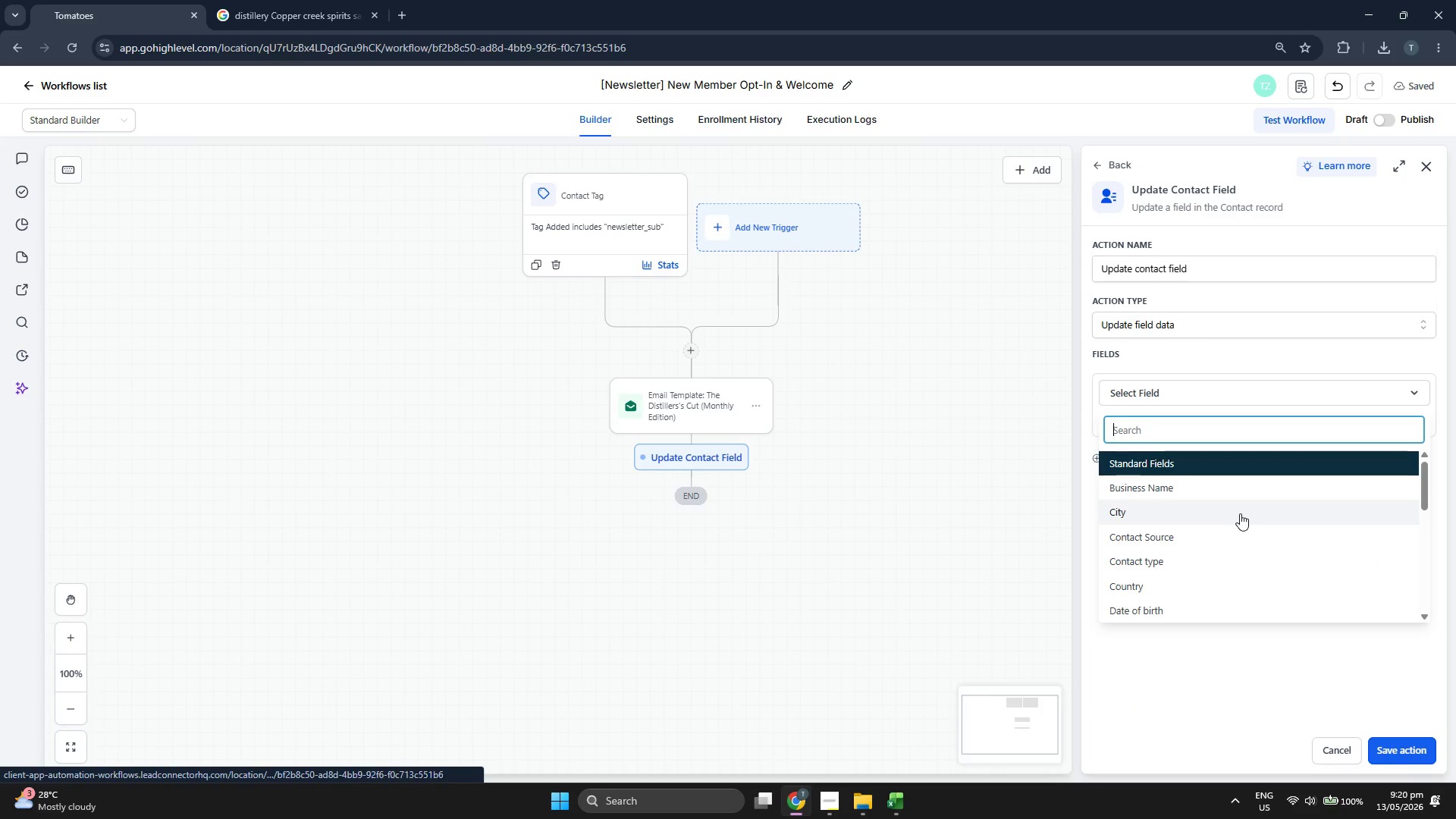 
scroll: coordinate [1240, 513], scroll_direction: down, amount: 7.0
 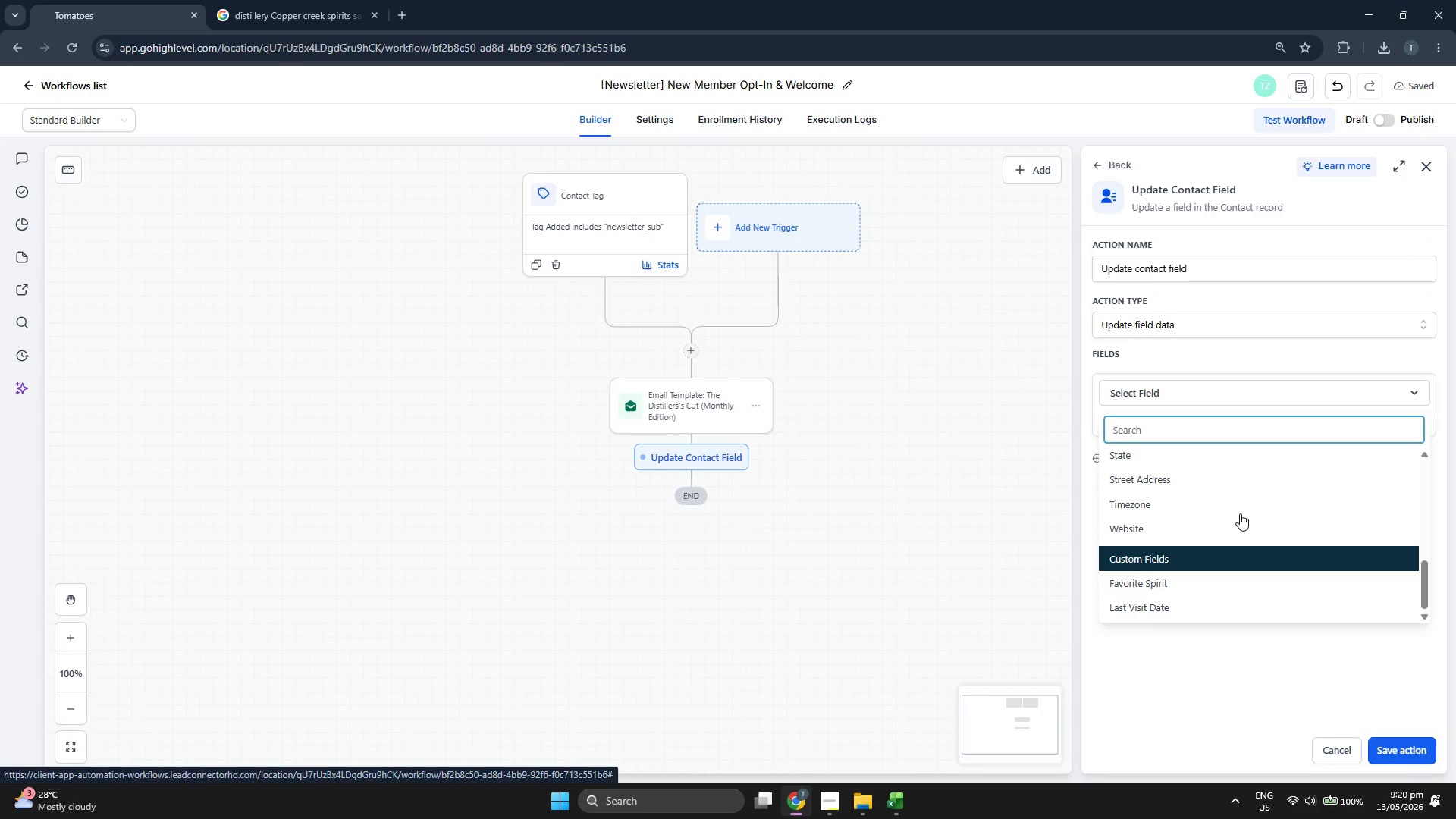 
scroll: coordinate [1272, 512], scroll_direction: up, amount: 2.0
 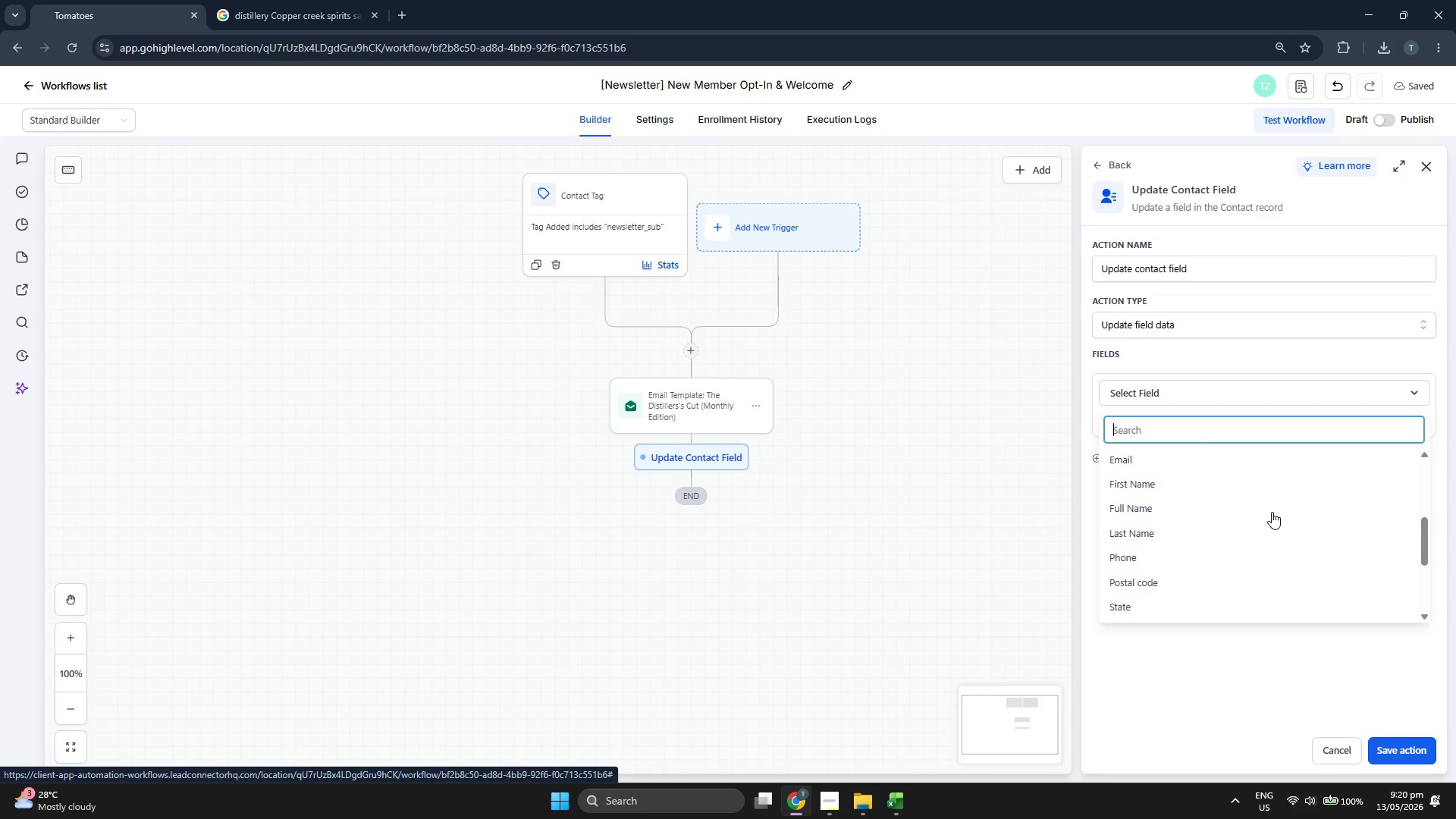 
scroll: coordinate [1272, 512], scroll_direction: down, amount: 3.0
 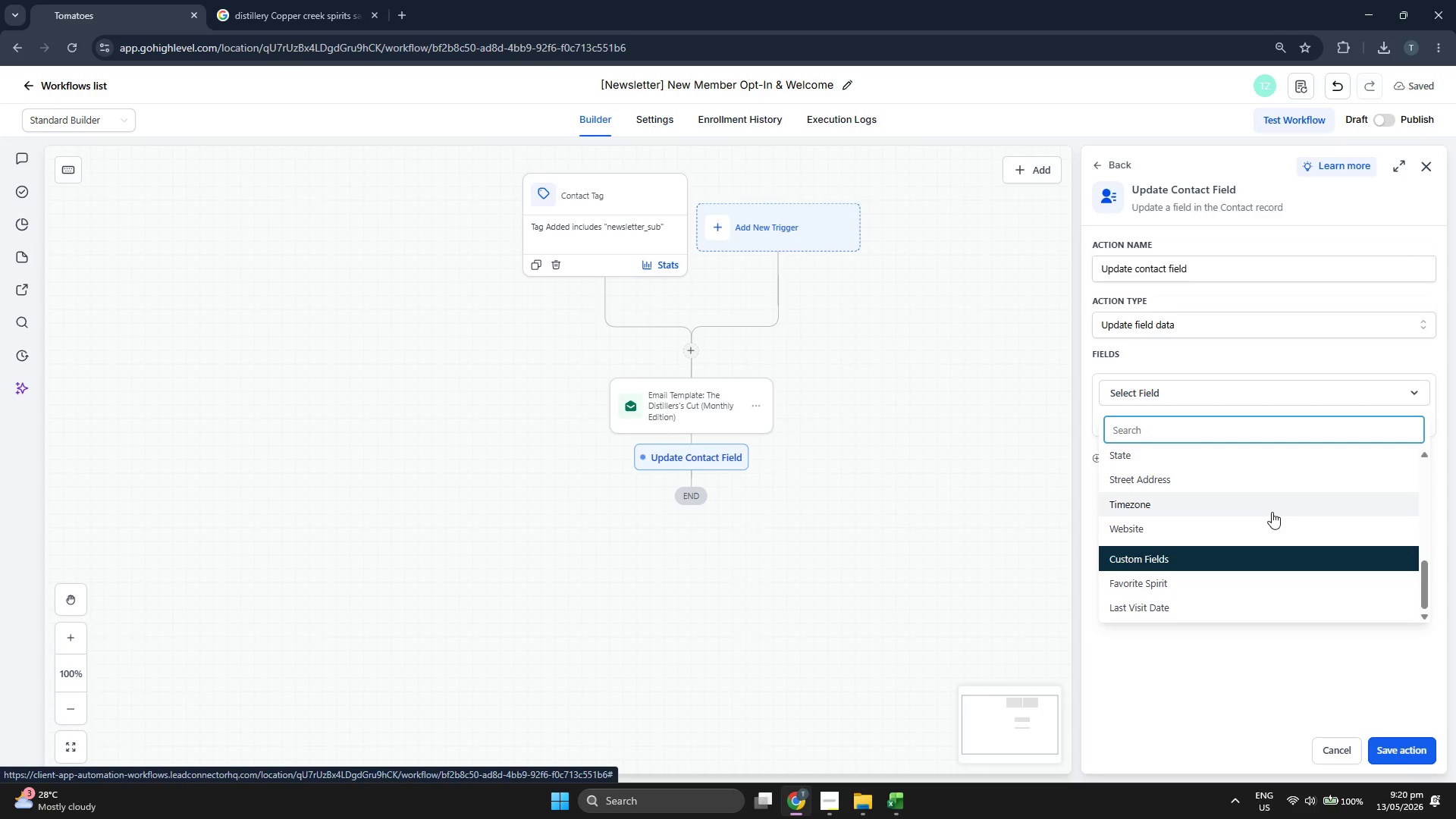 
scroll: coordinate [1272, 512], scroll_direction: up, amount: 6.0
 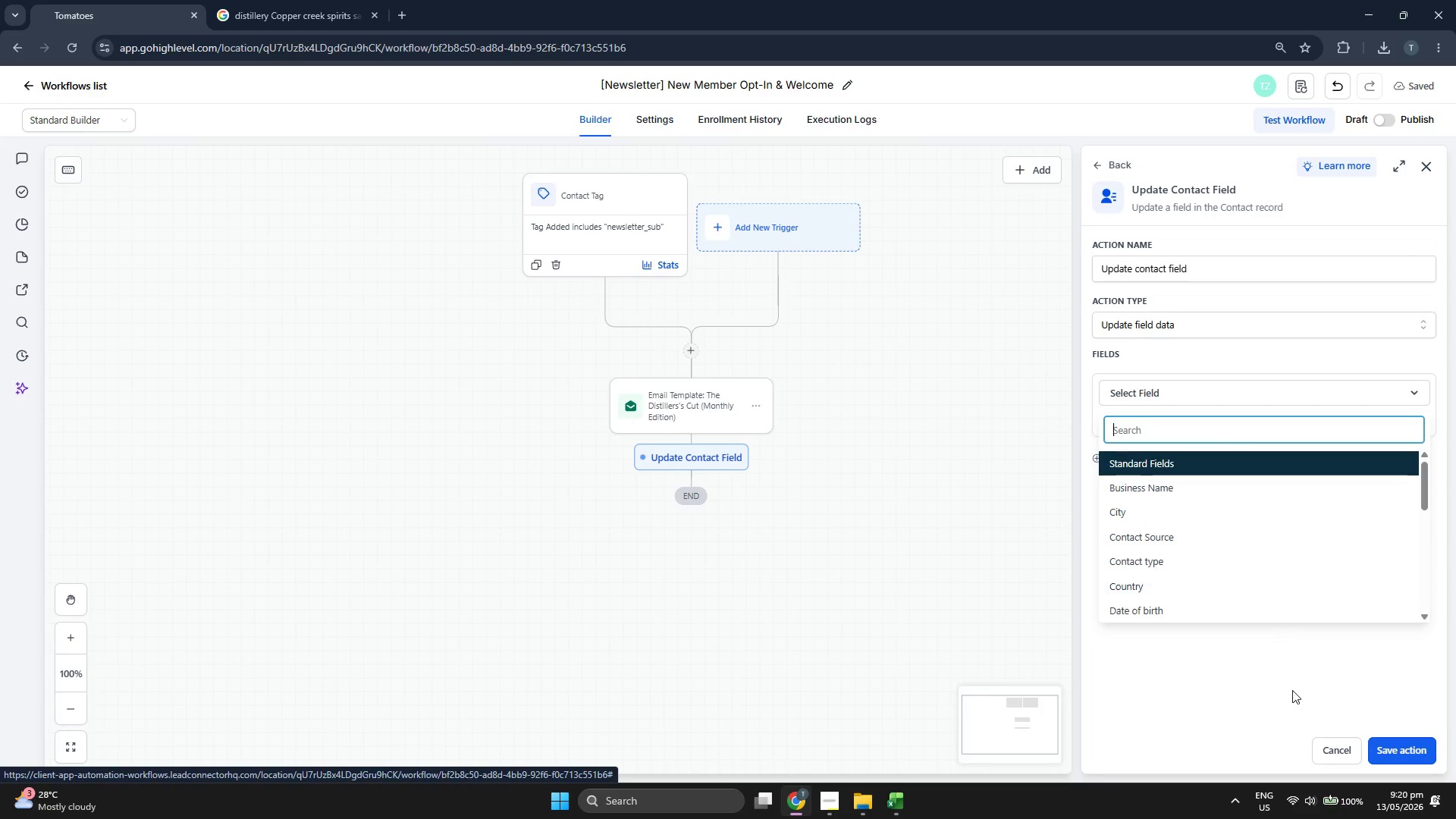 
left_click([1292, 693])
 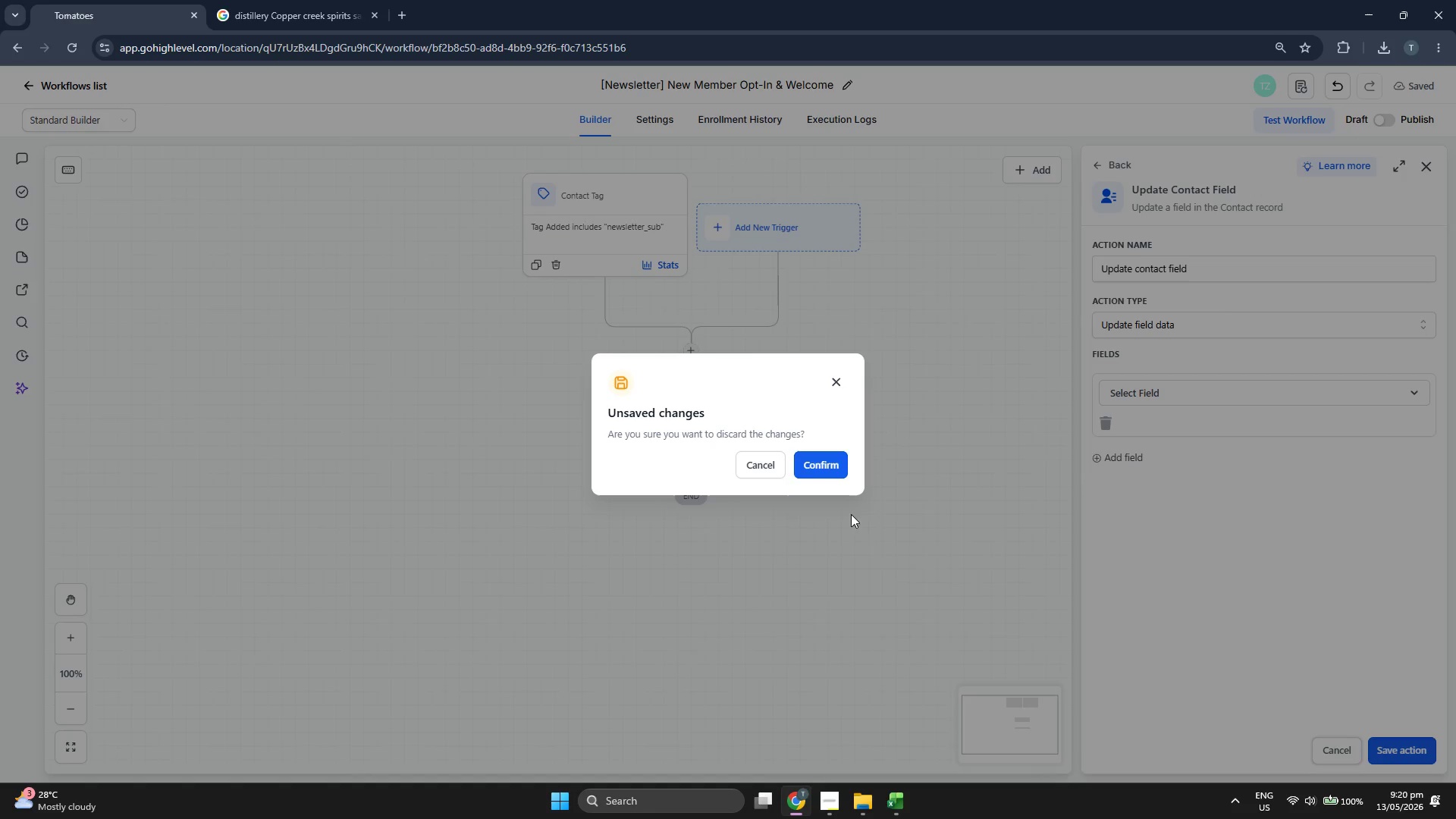 
left_click([816, 454])
 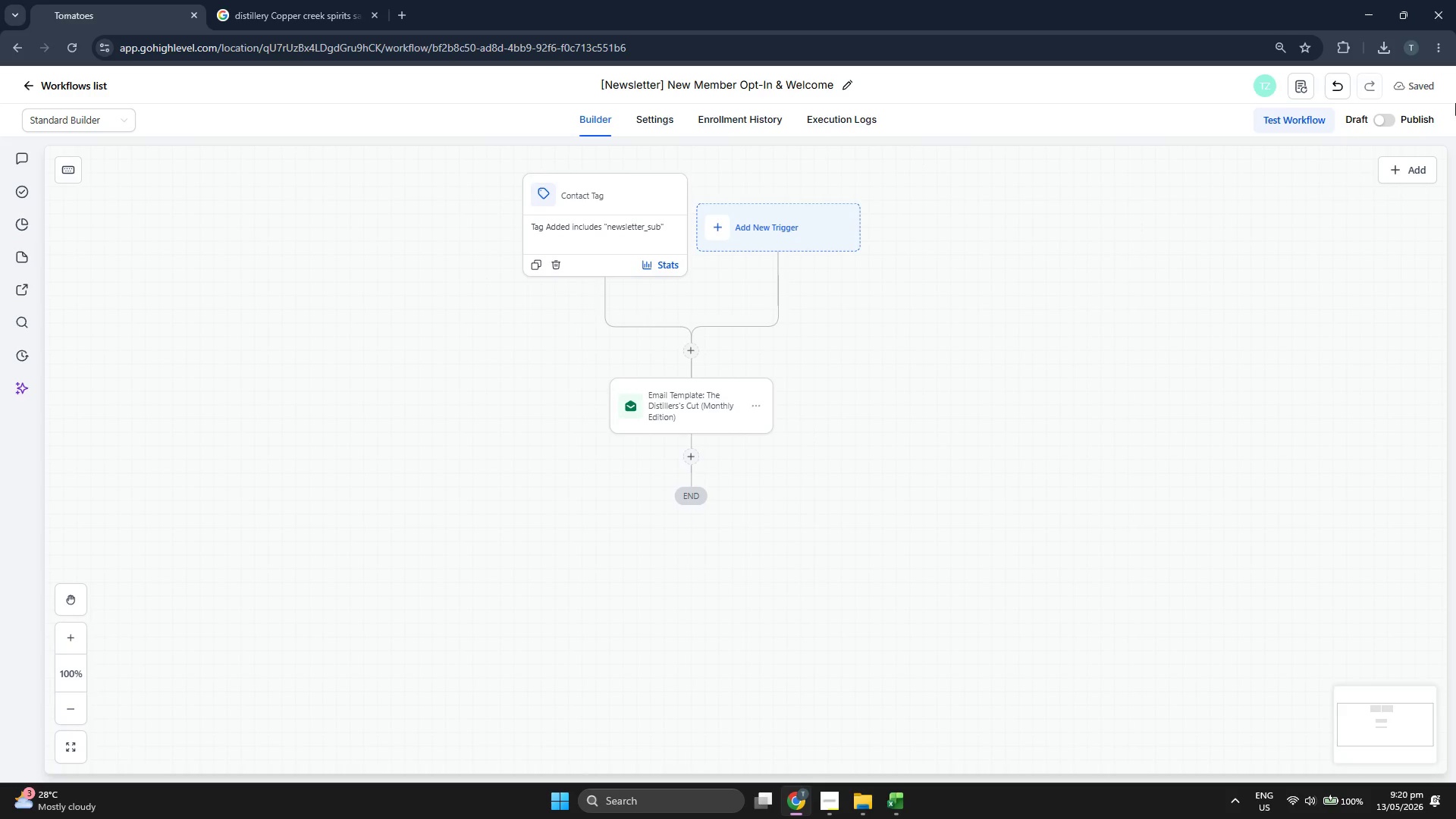 
left_click([1387, 118])
 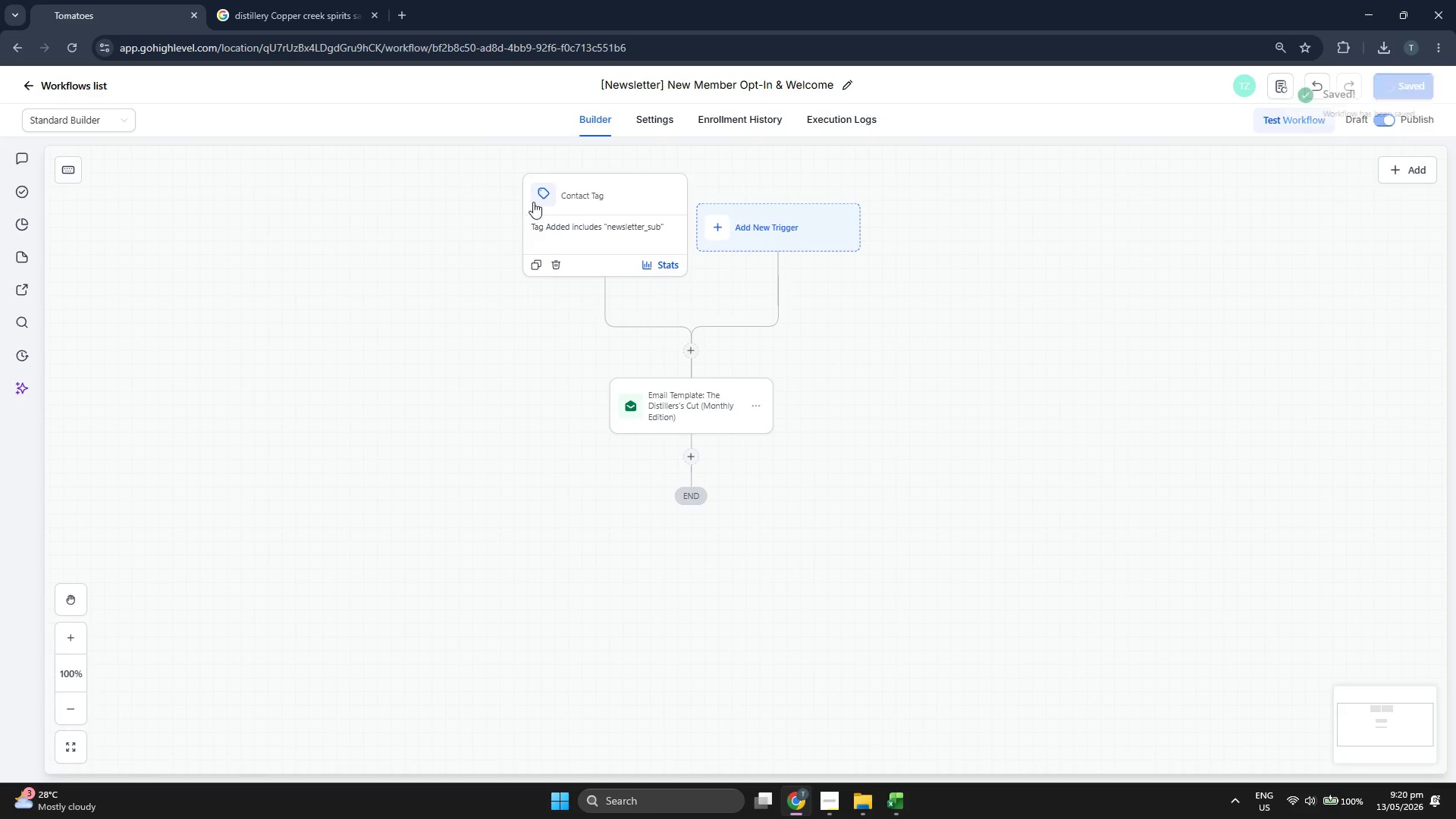 
left_click([89, 89])
 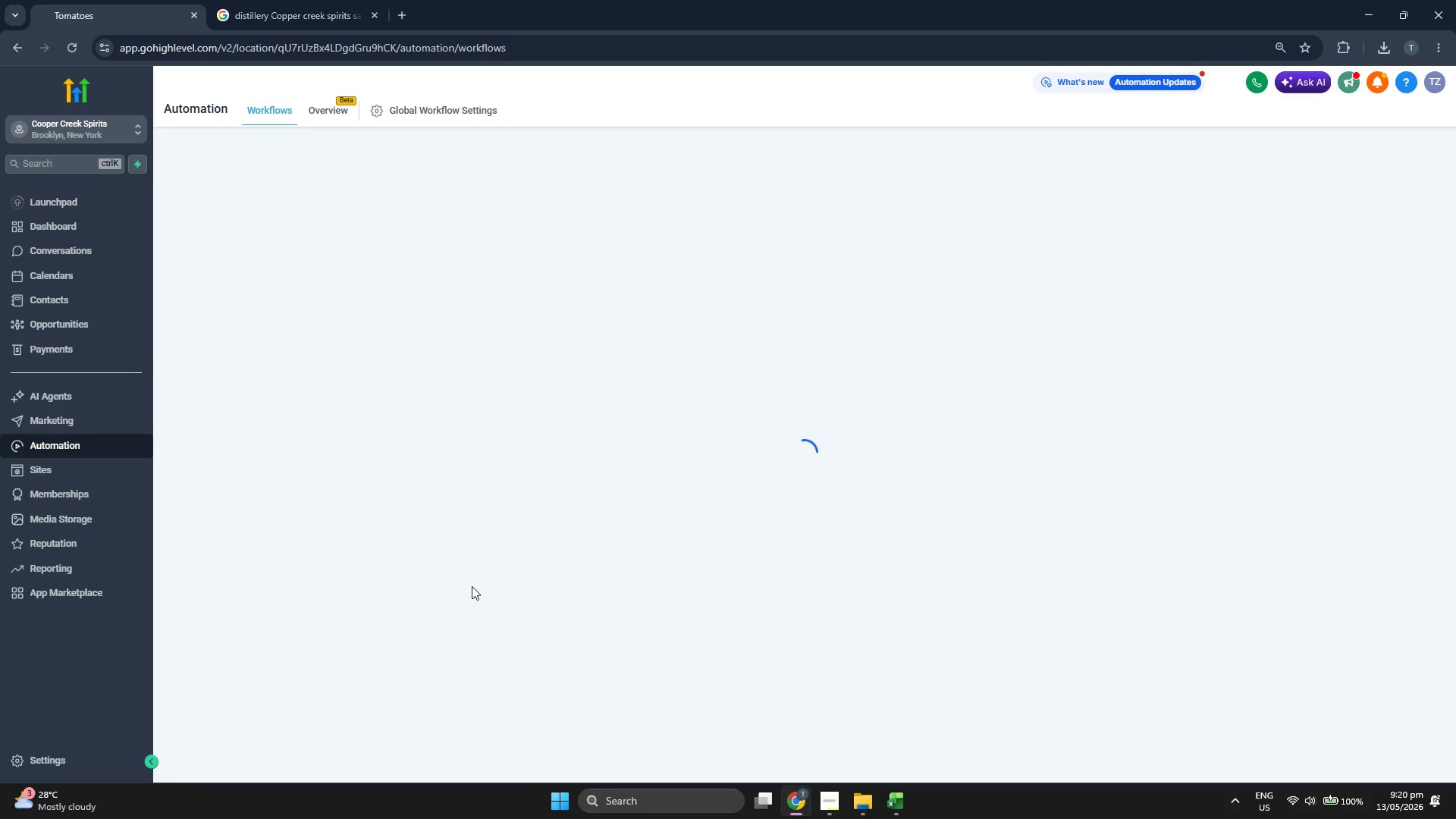 
wait(6.69)
 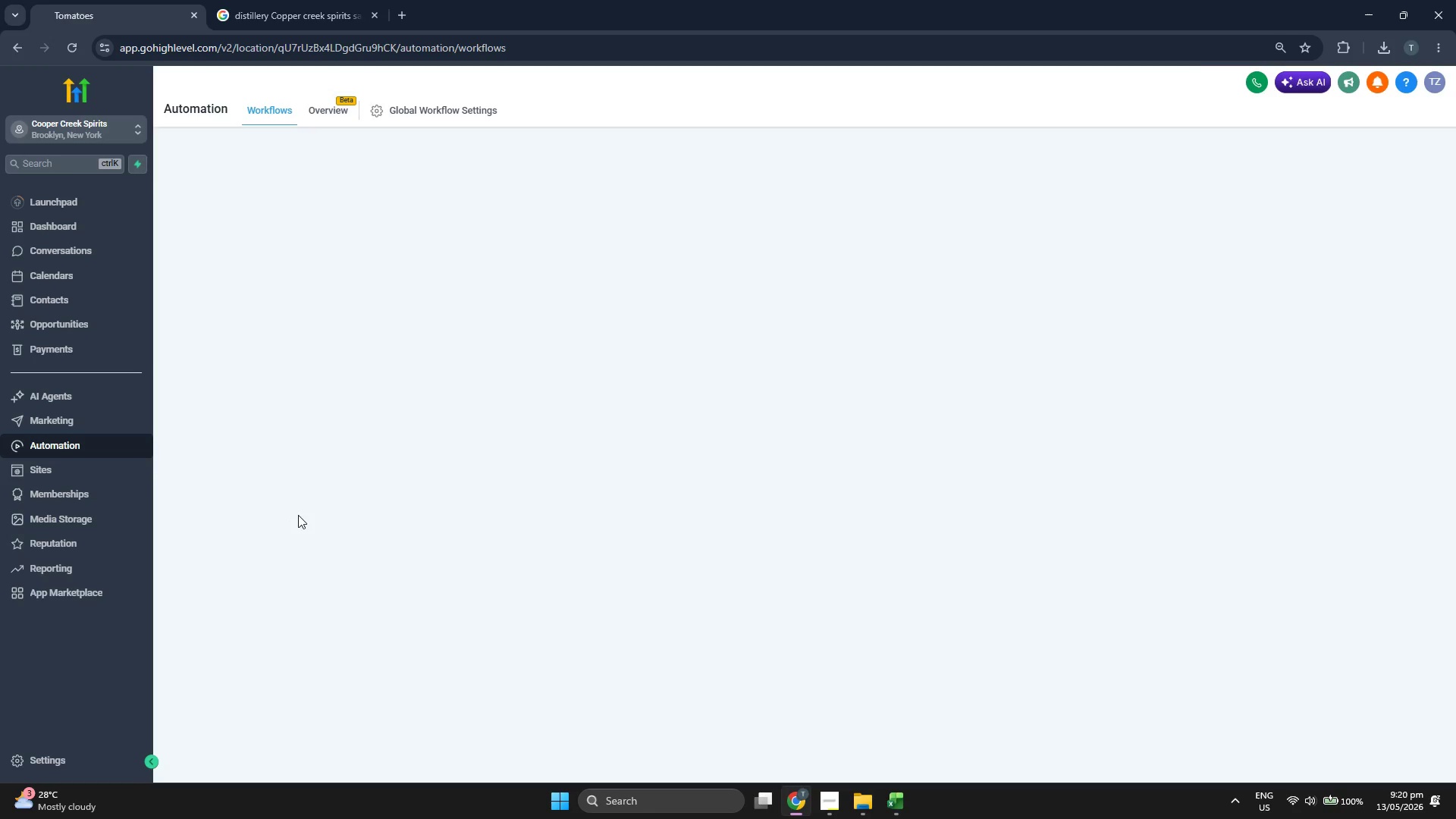 
left_click([901, 805])
 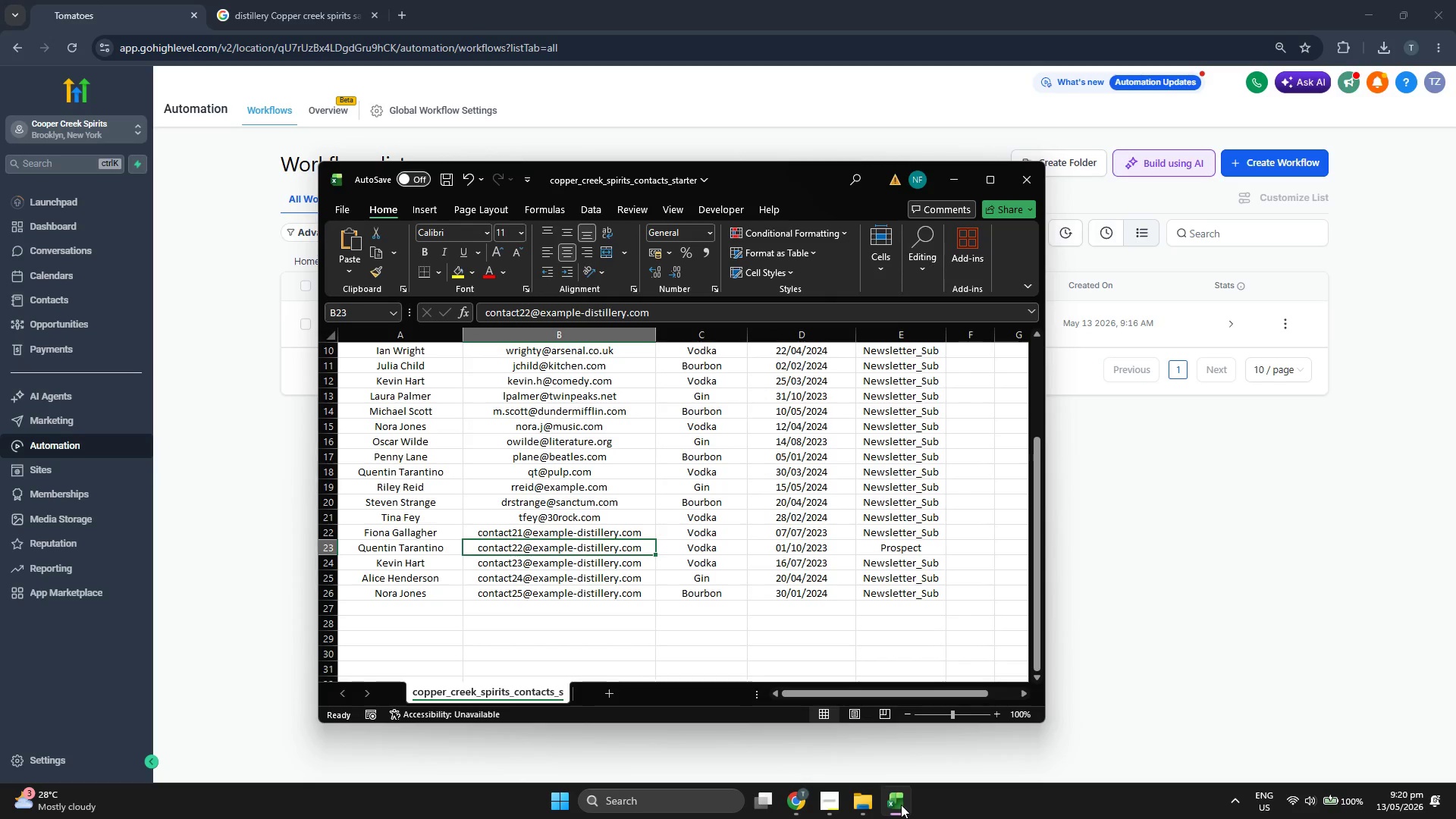 
scroll: coordinate [853, 517], scroll_direction: up, amount: 10.0
 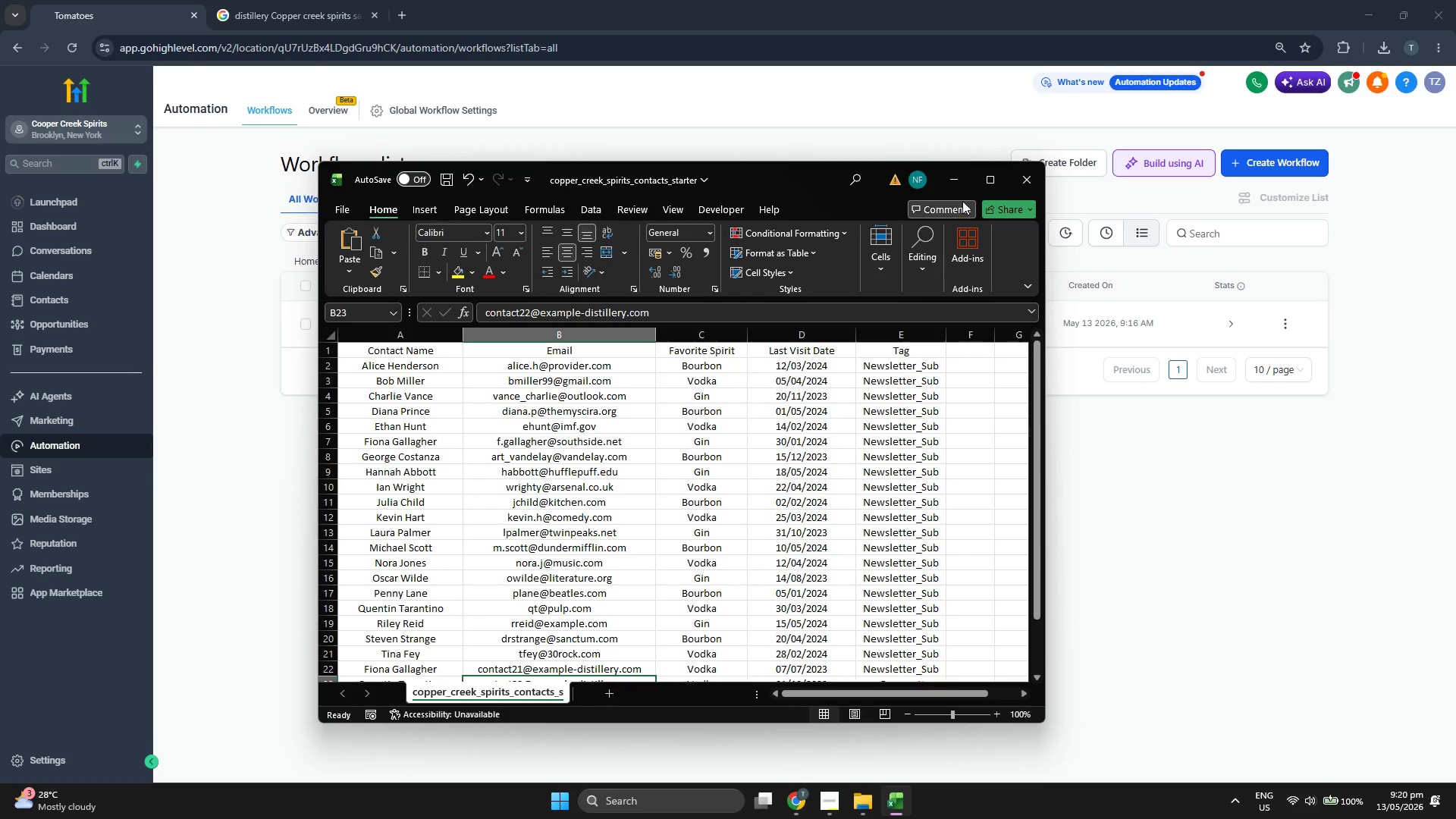 
left_click([959, 180])
 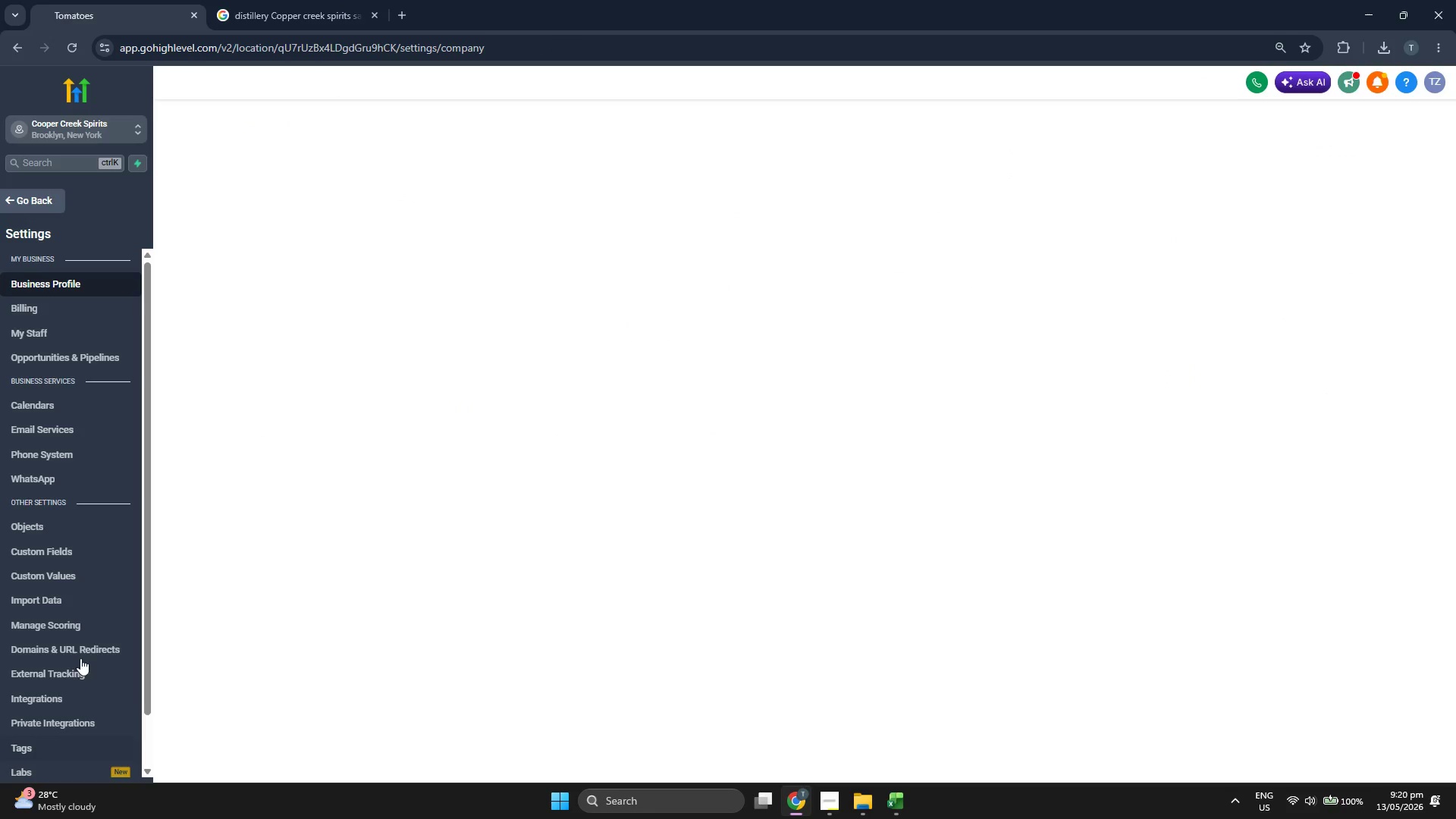 
wait(5.12)
 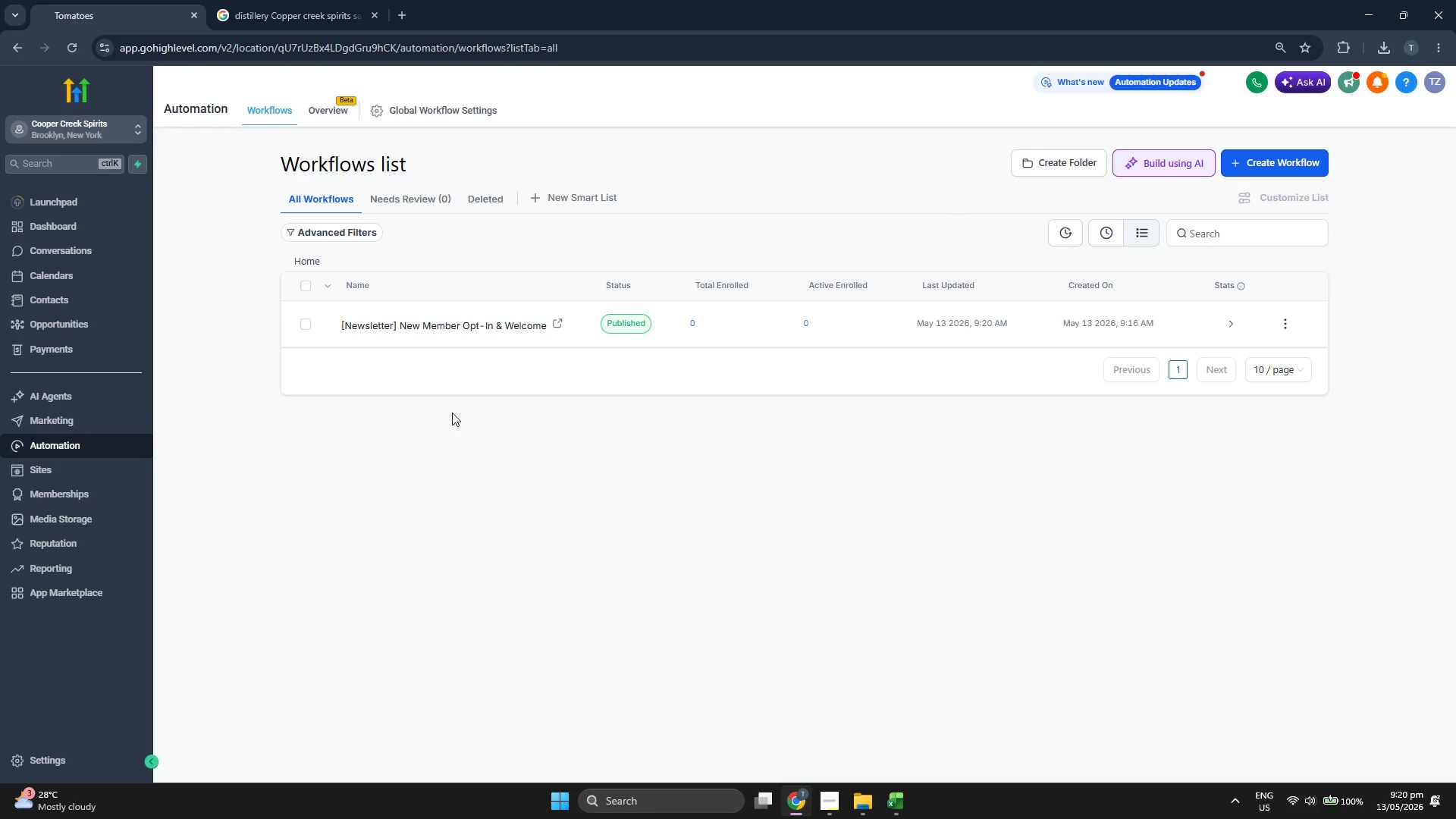 
left_click([88, 548])
 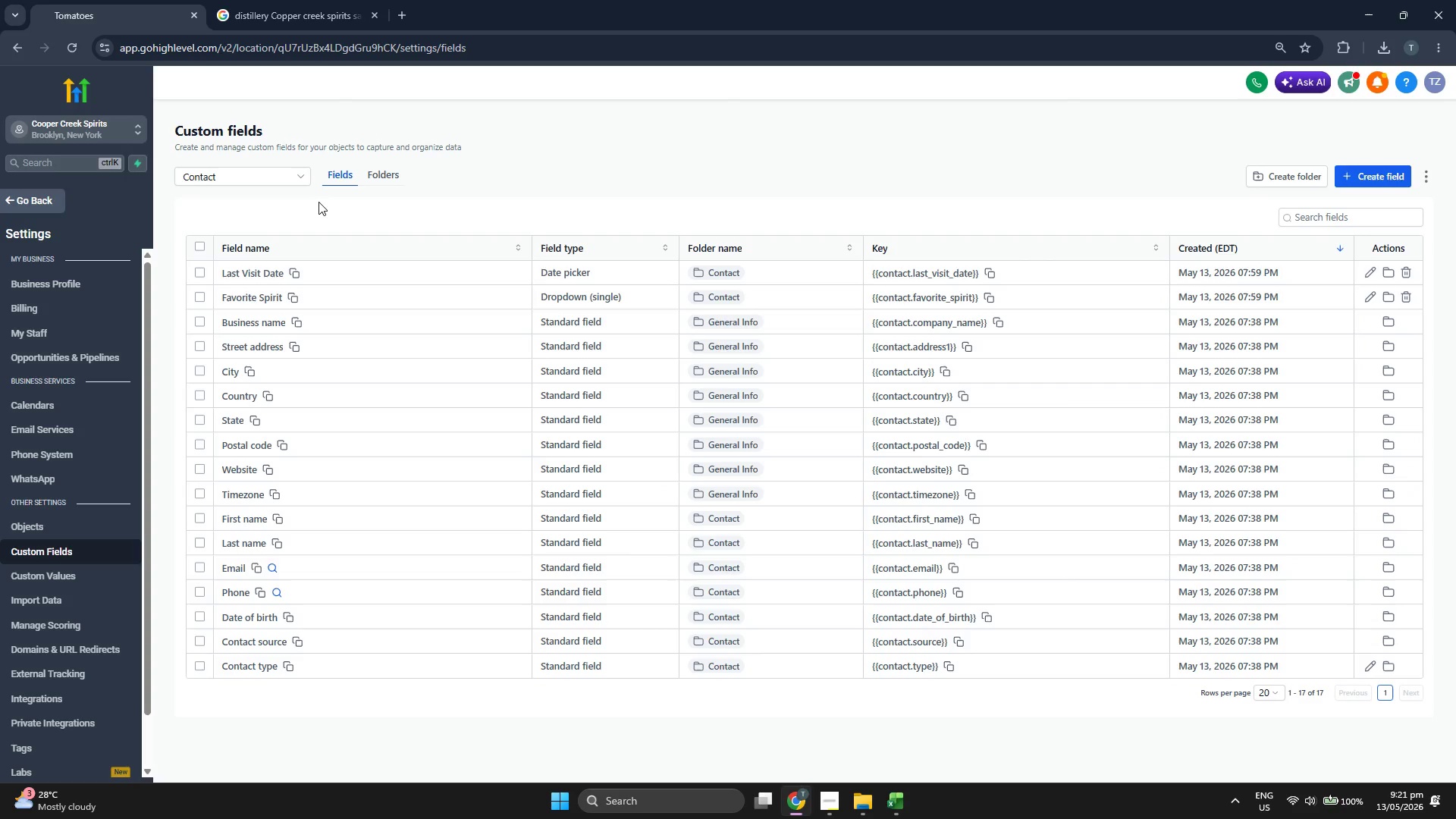 
wait(6.33)
 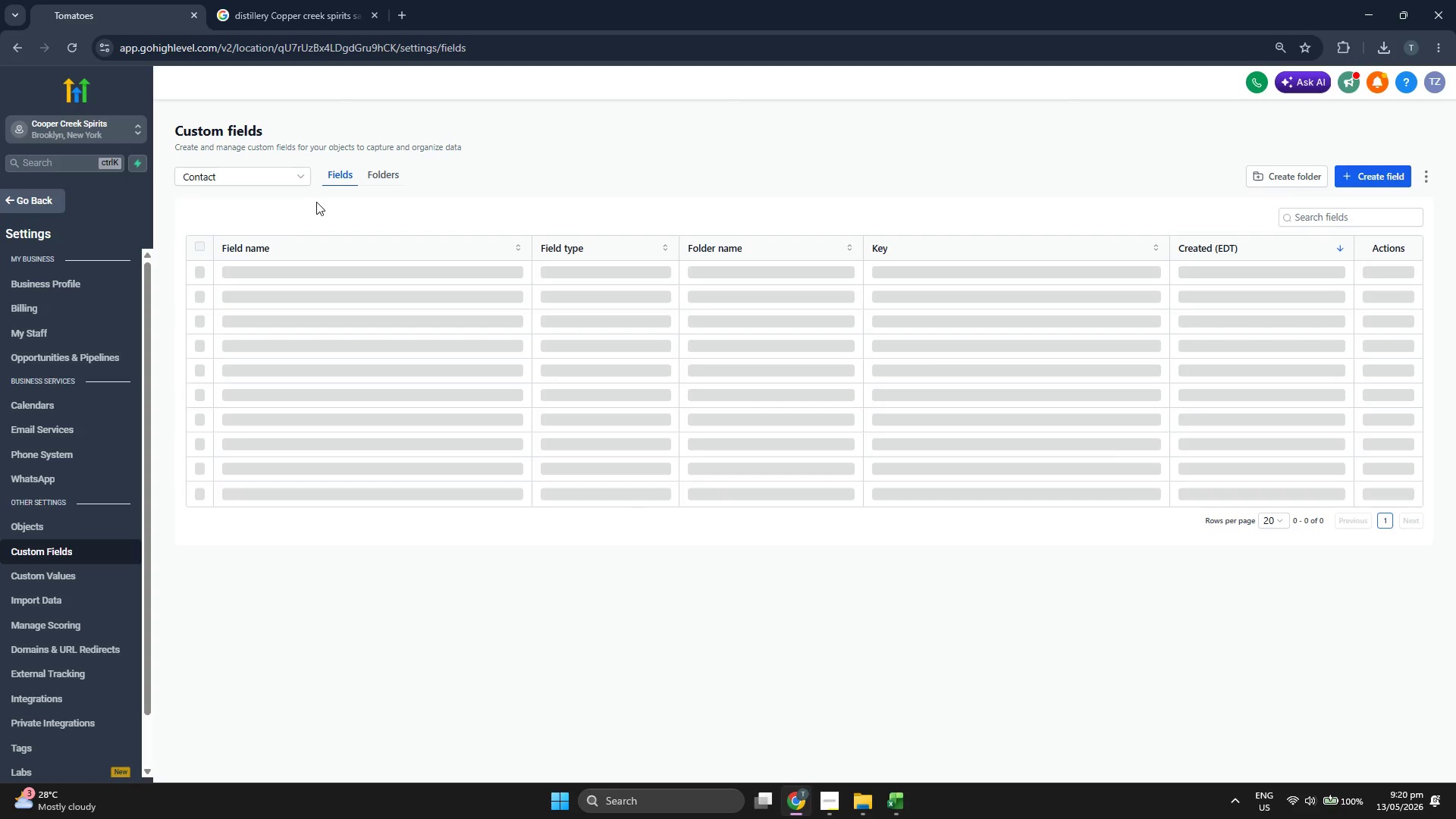 
left_click([380, 173])
 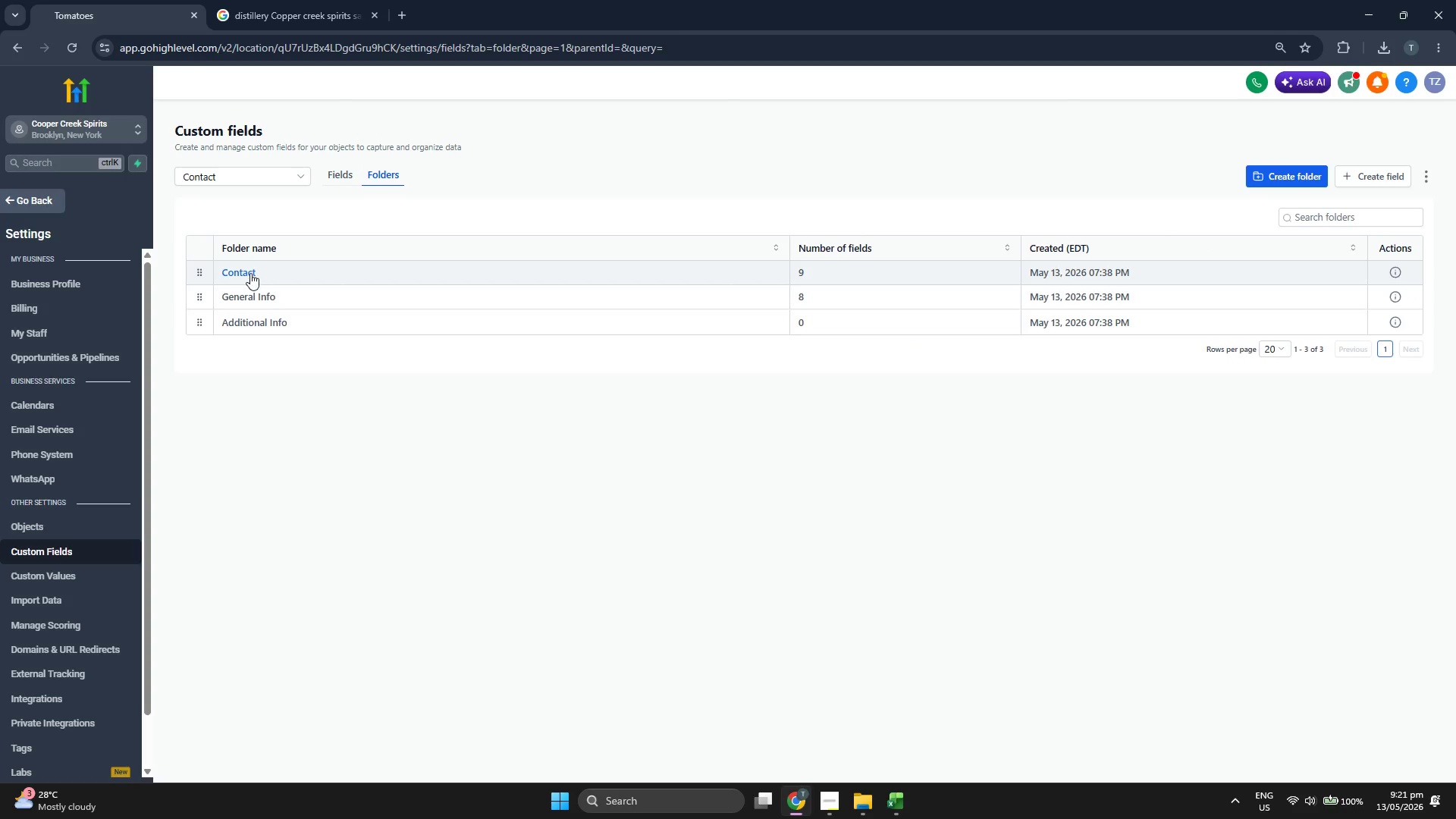 
left_click([250, 273])
 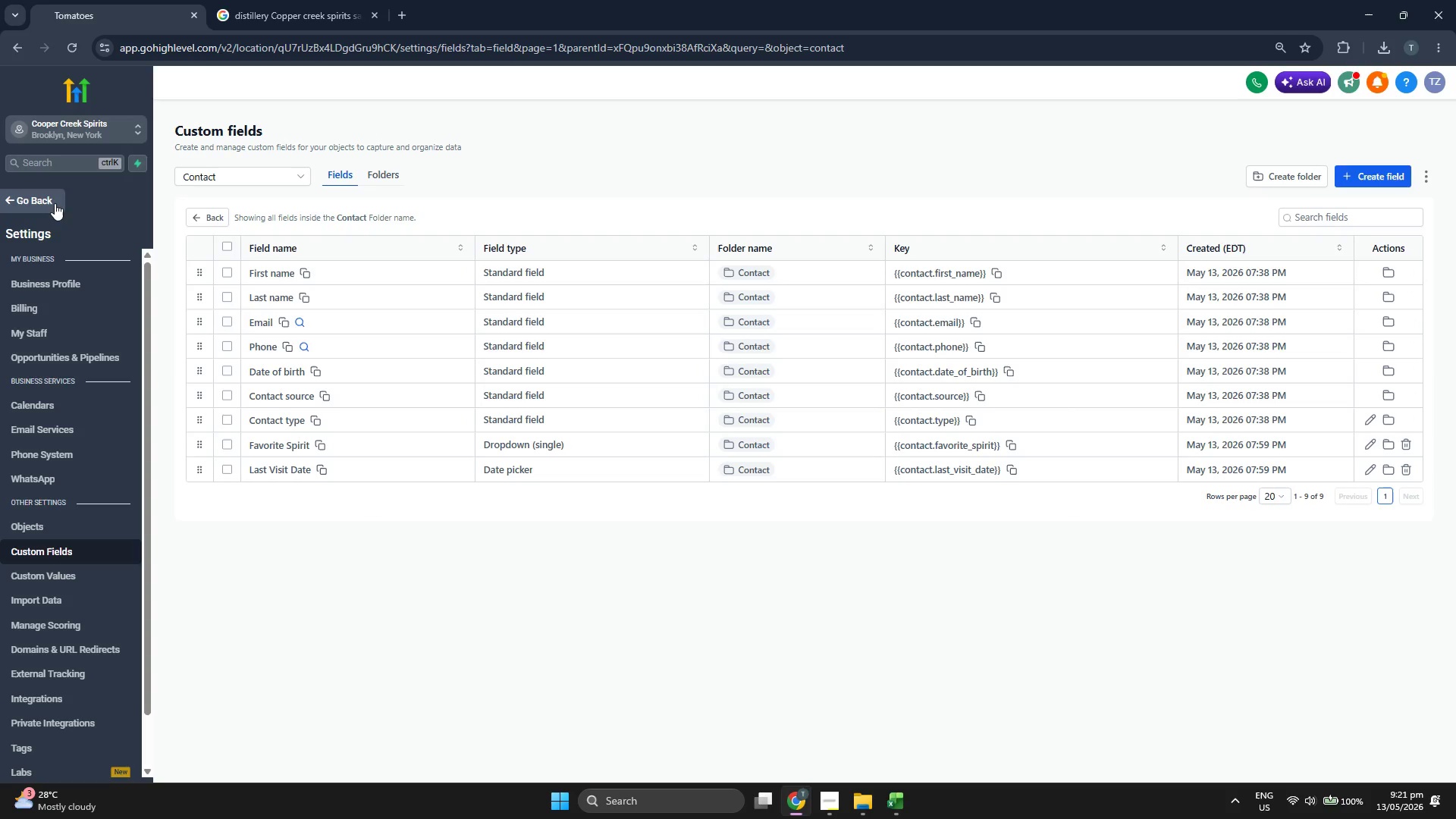 
wait(9.23)
 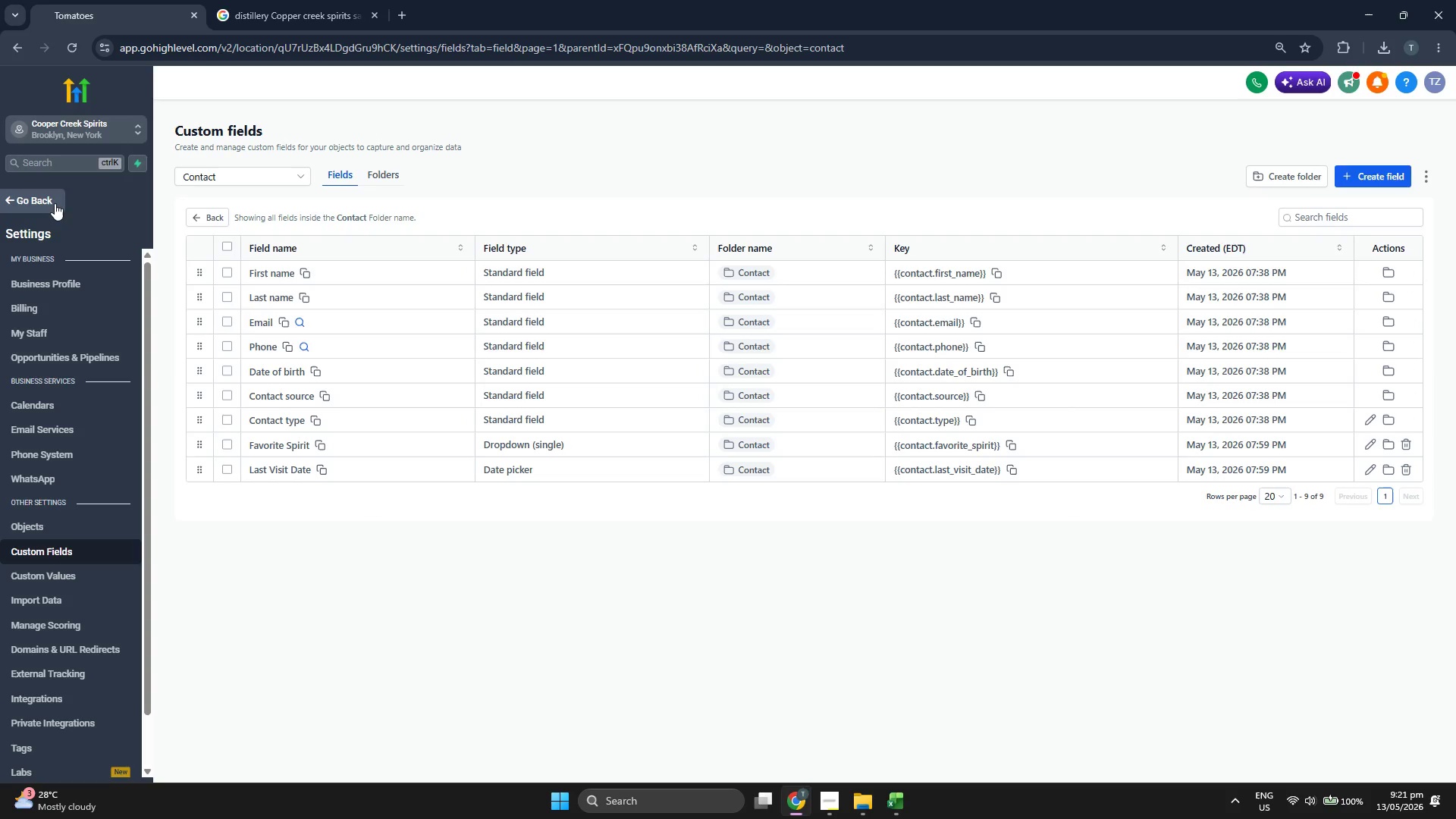 
left_click([372, 178])
 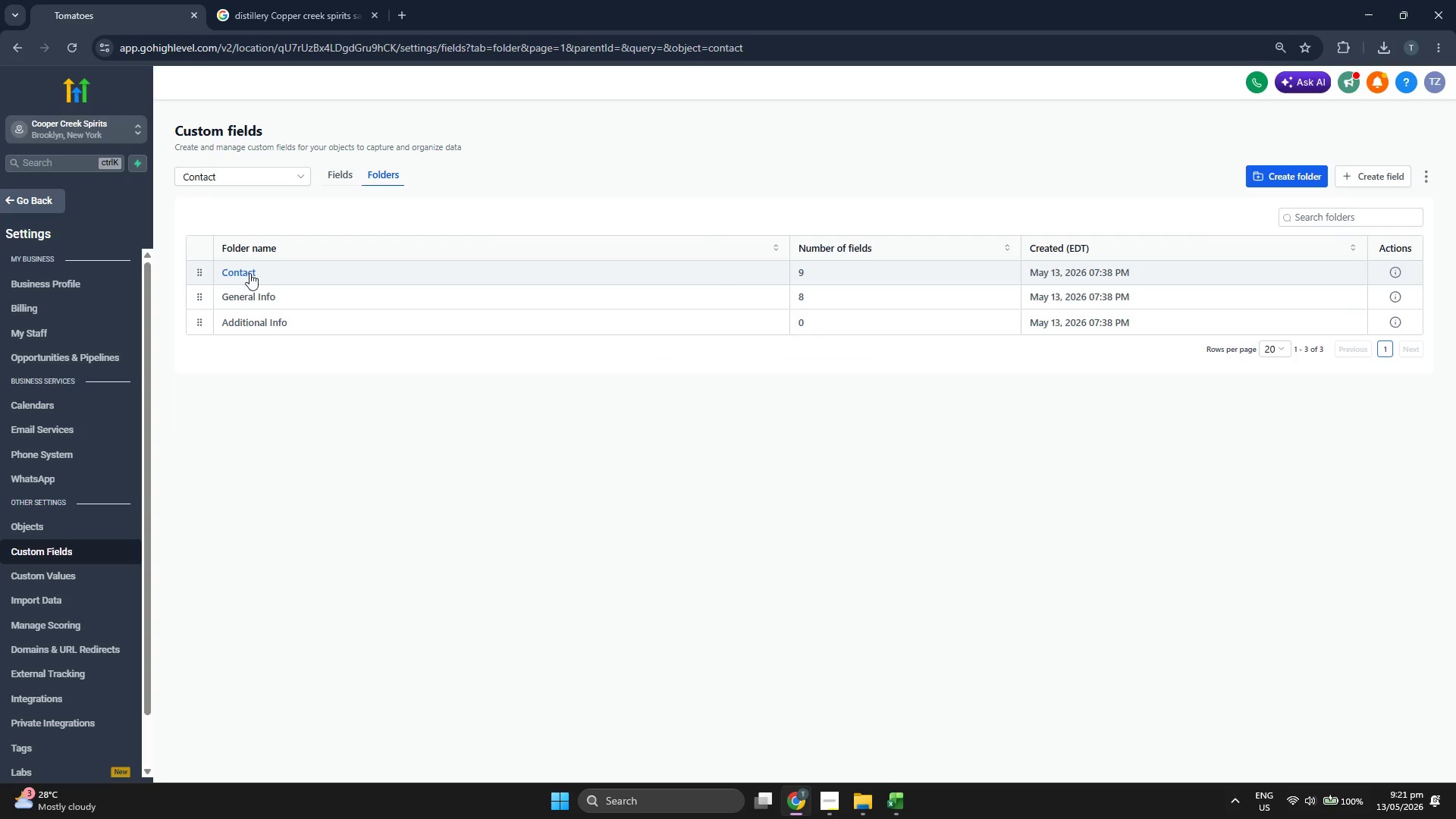 
left_click([241, 275])
 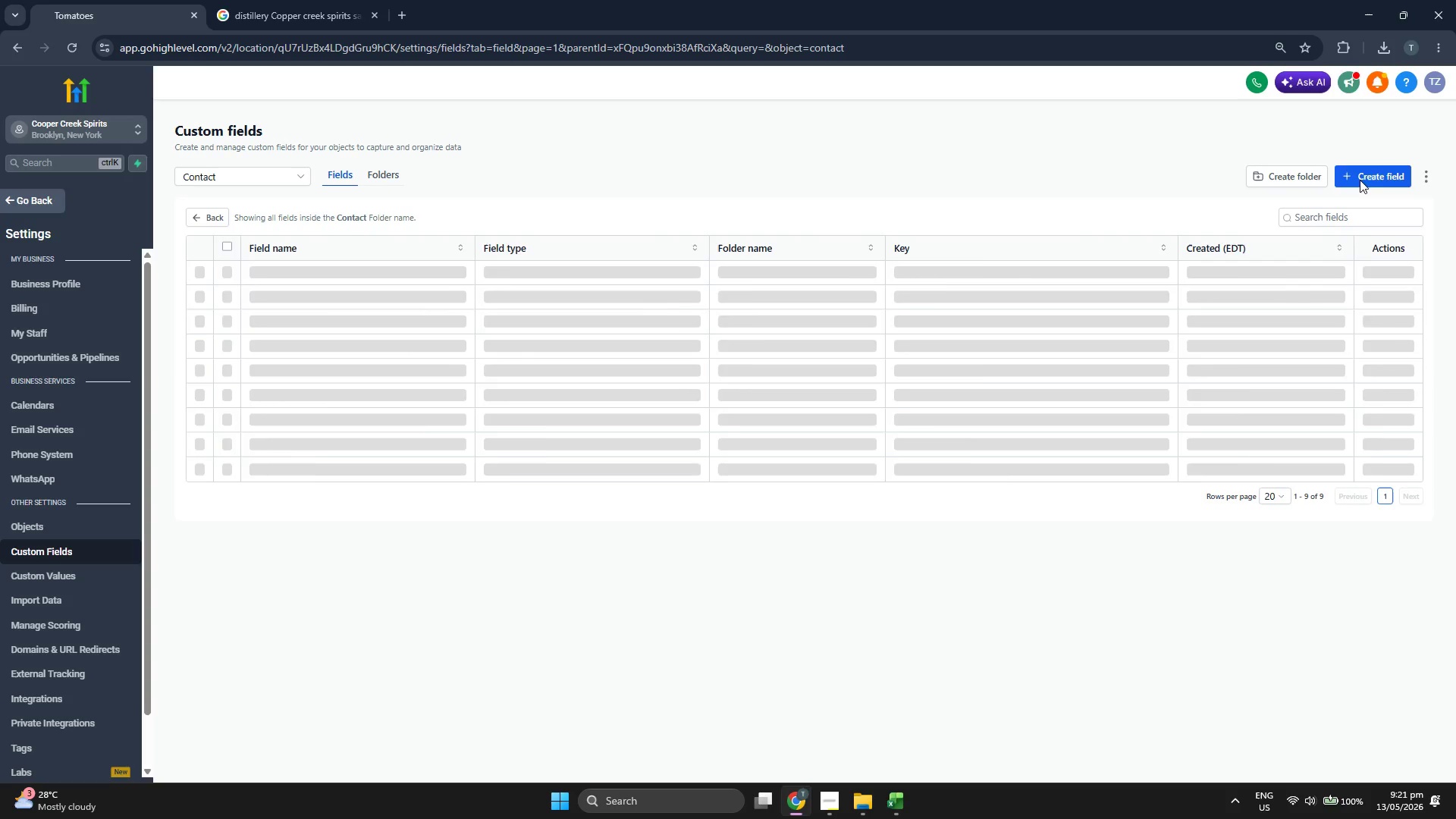 
left_click([1374, 176])
 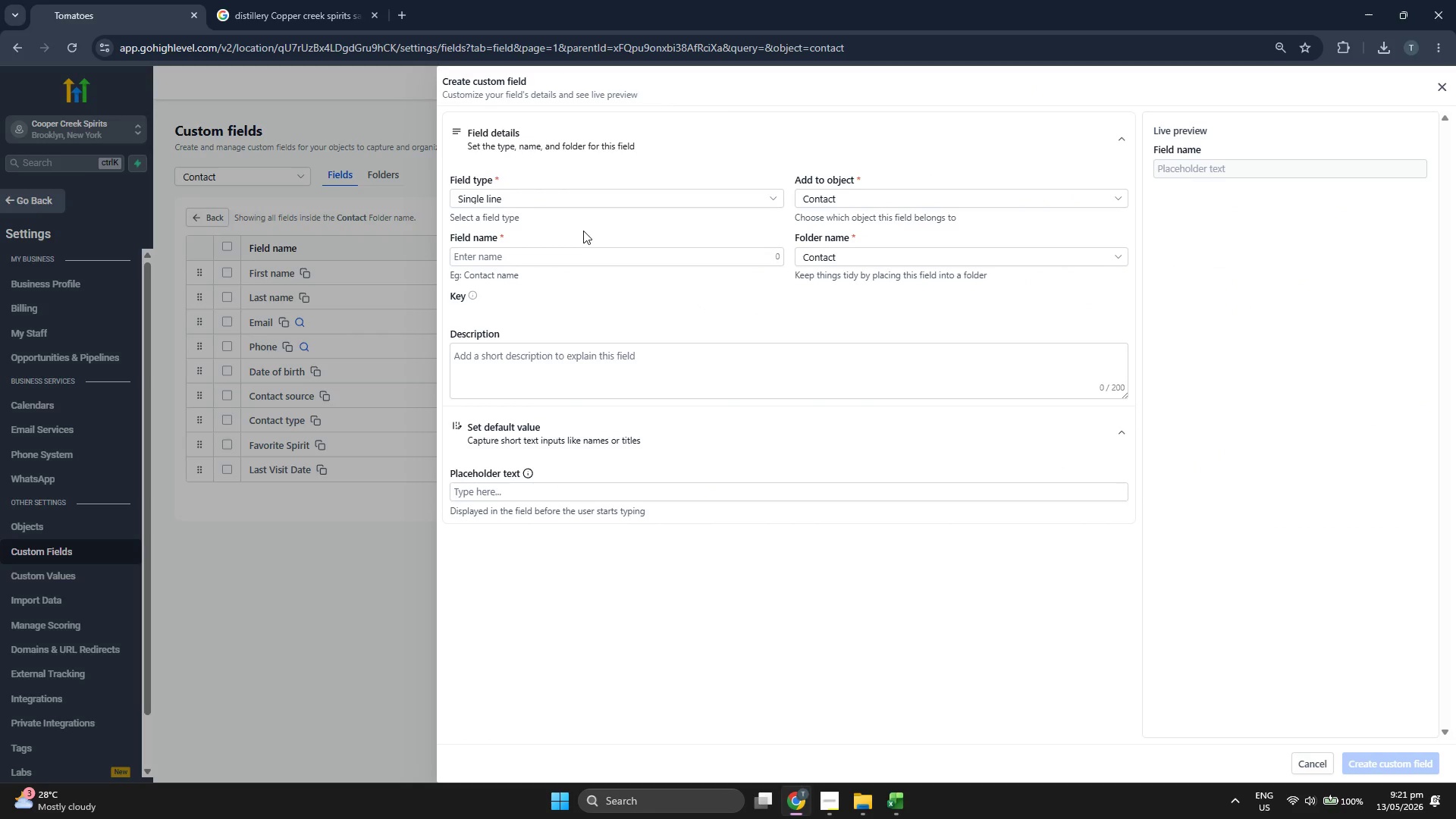 
left_click([554, 259])
 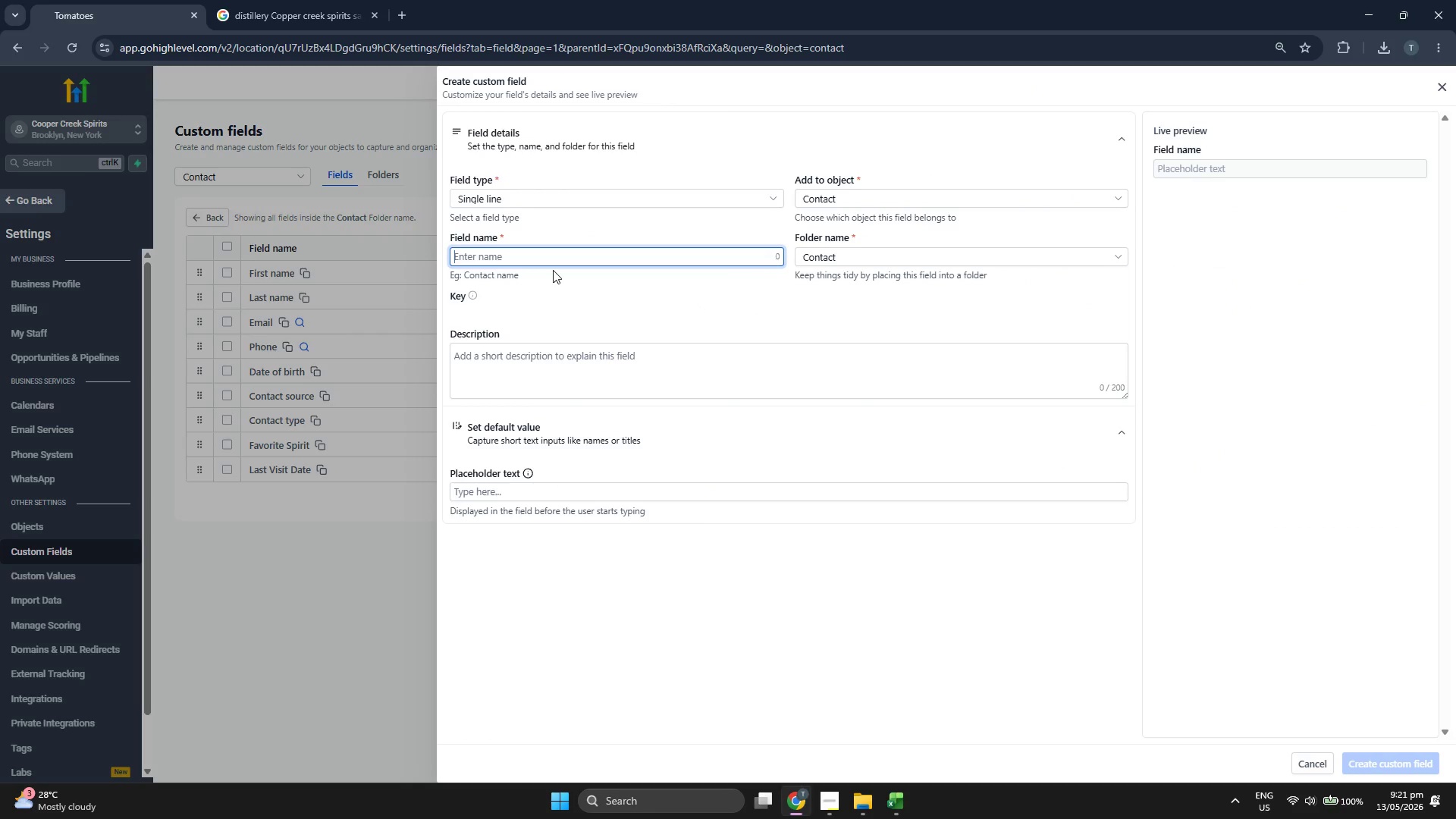 
type(Last Marketing Interacti)
key(Backspace)
type(ion)
 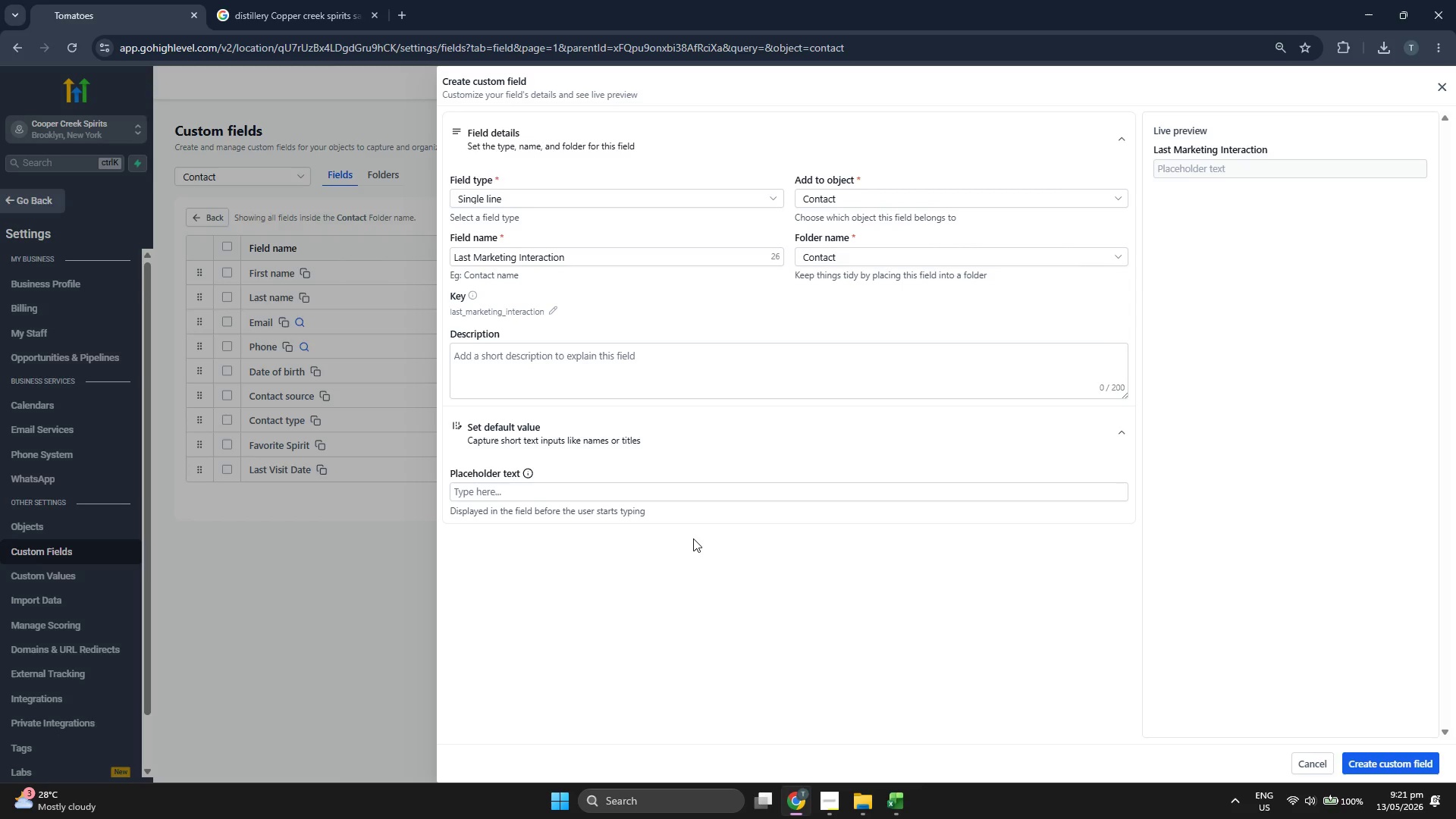 
wait(6.41)
 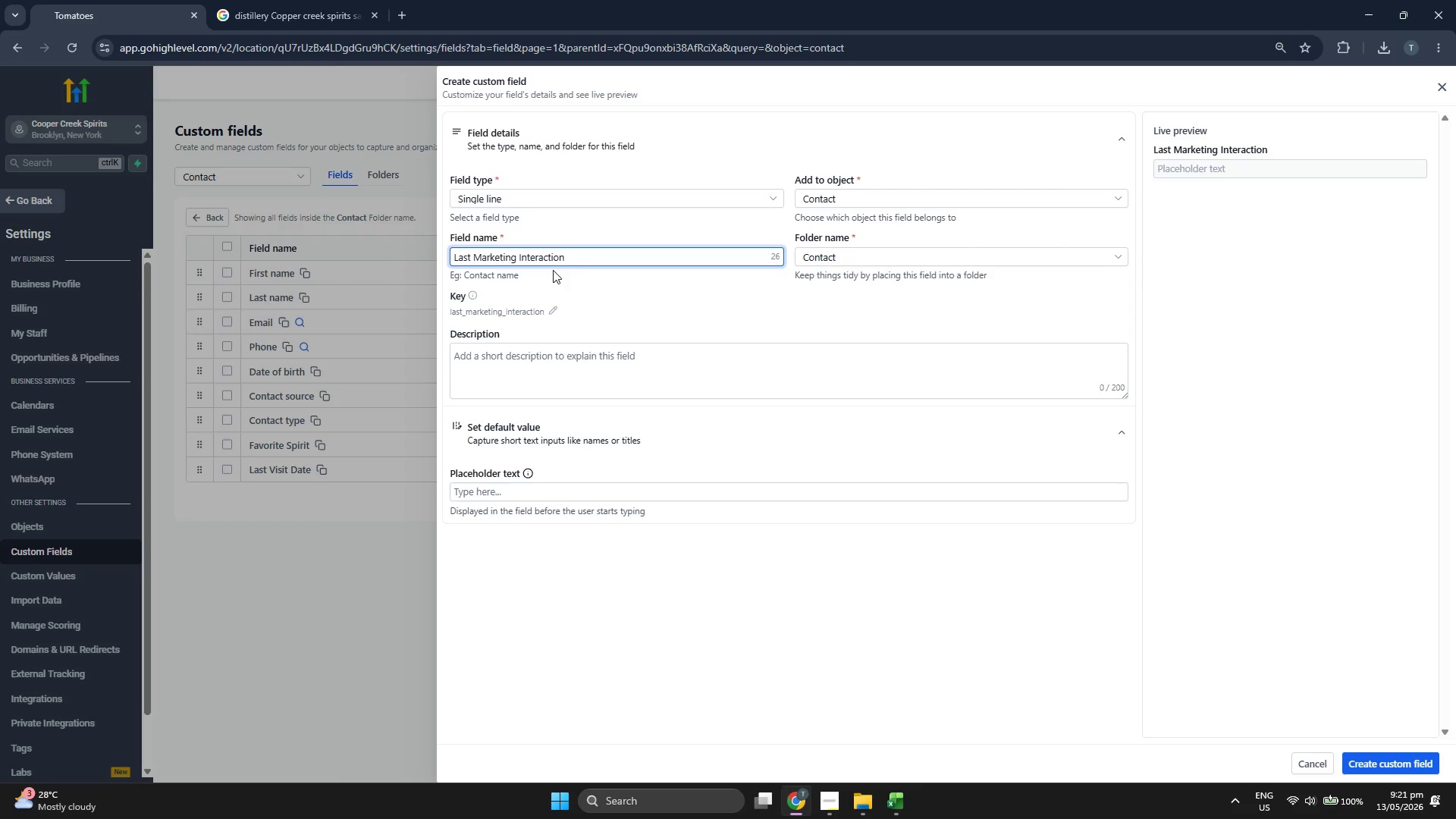 
left_click([626, 206])
 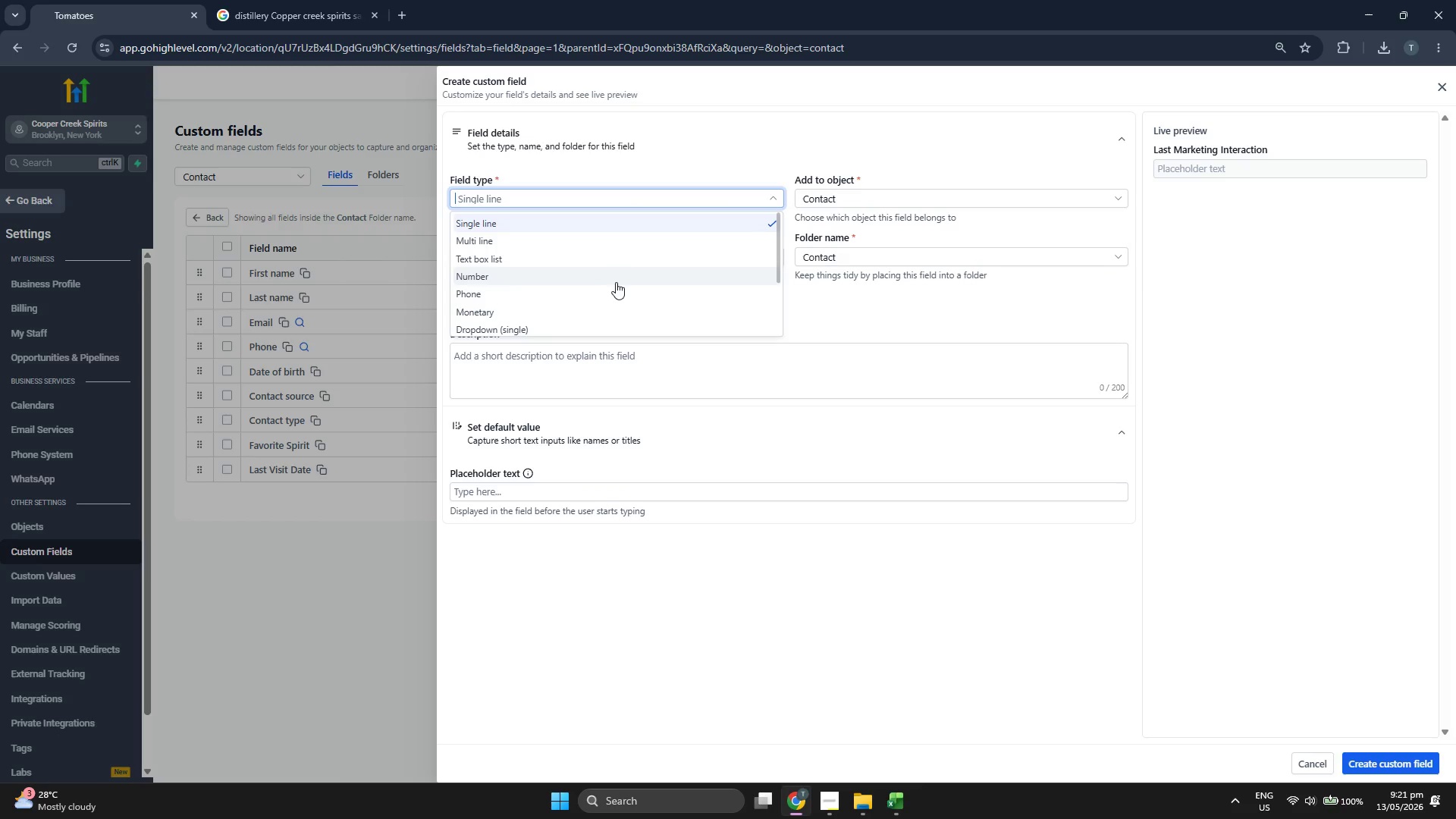 
scroll: coordinate [588, 275], scroll_direction: down, amount: 5.0
 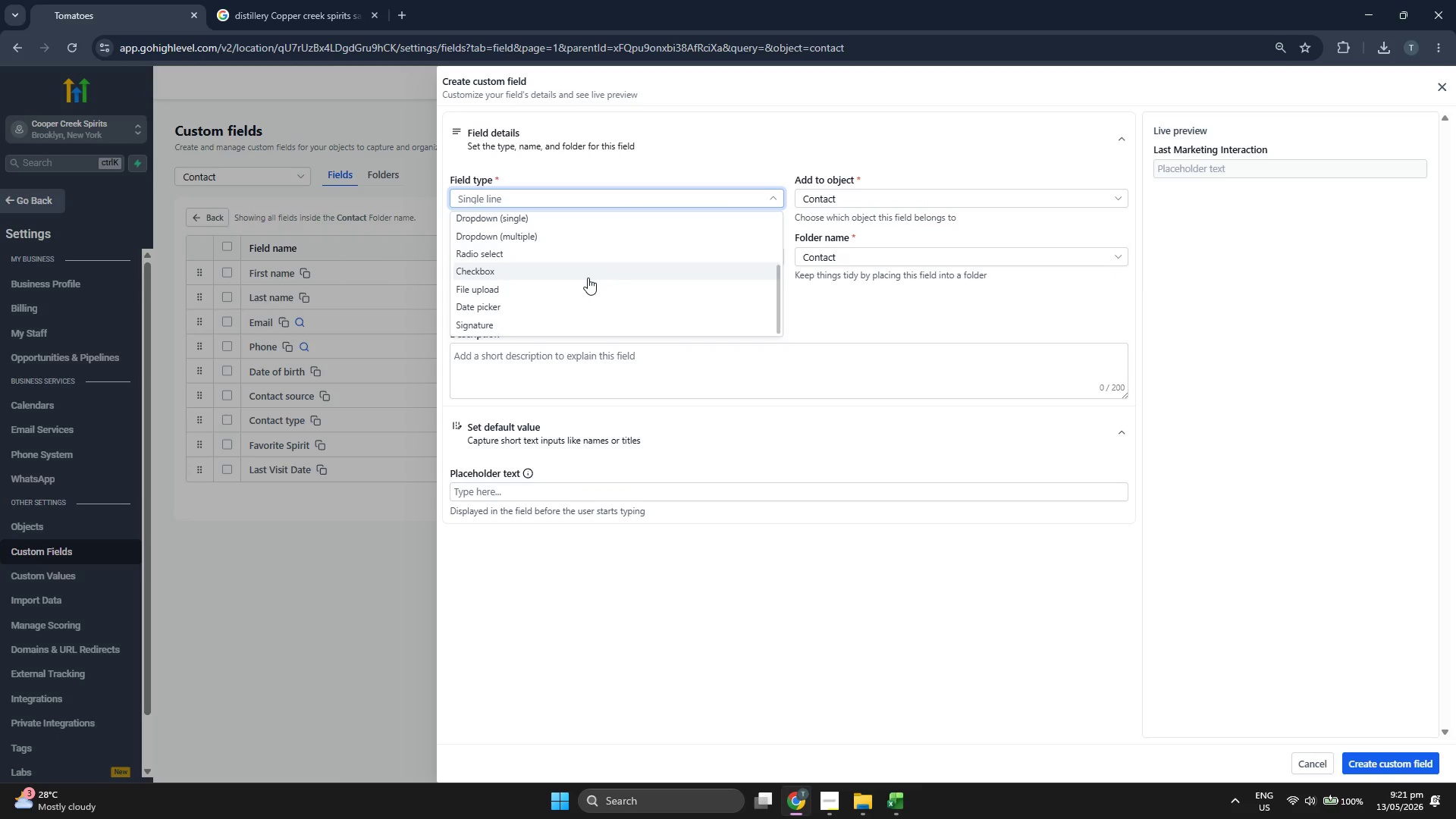 
scroll: coordinate [588, 281], scroll_direction: up, amount: 3.0
 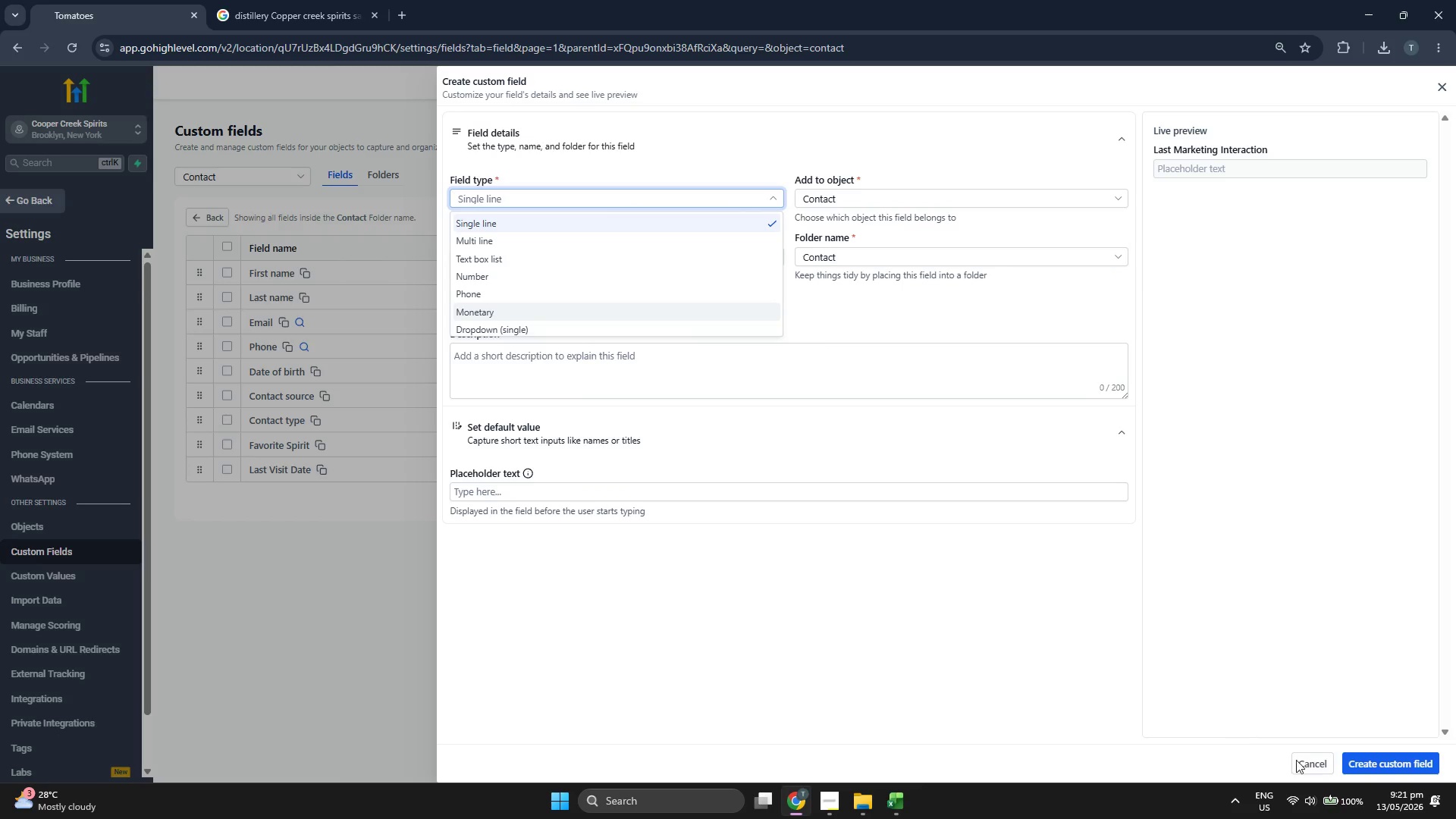 
left_click([1310, 764])
 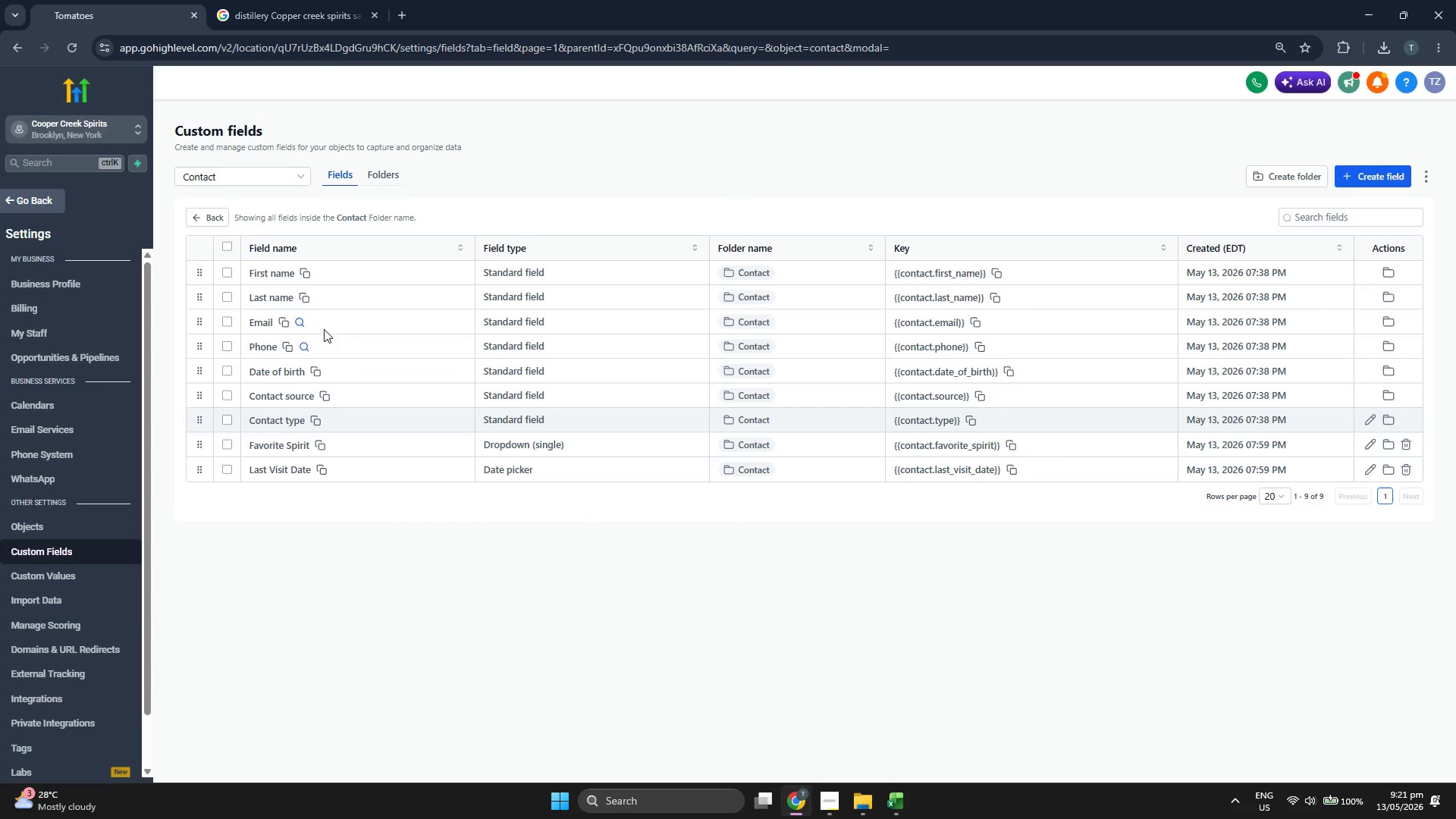 
left_click([36, 190])
 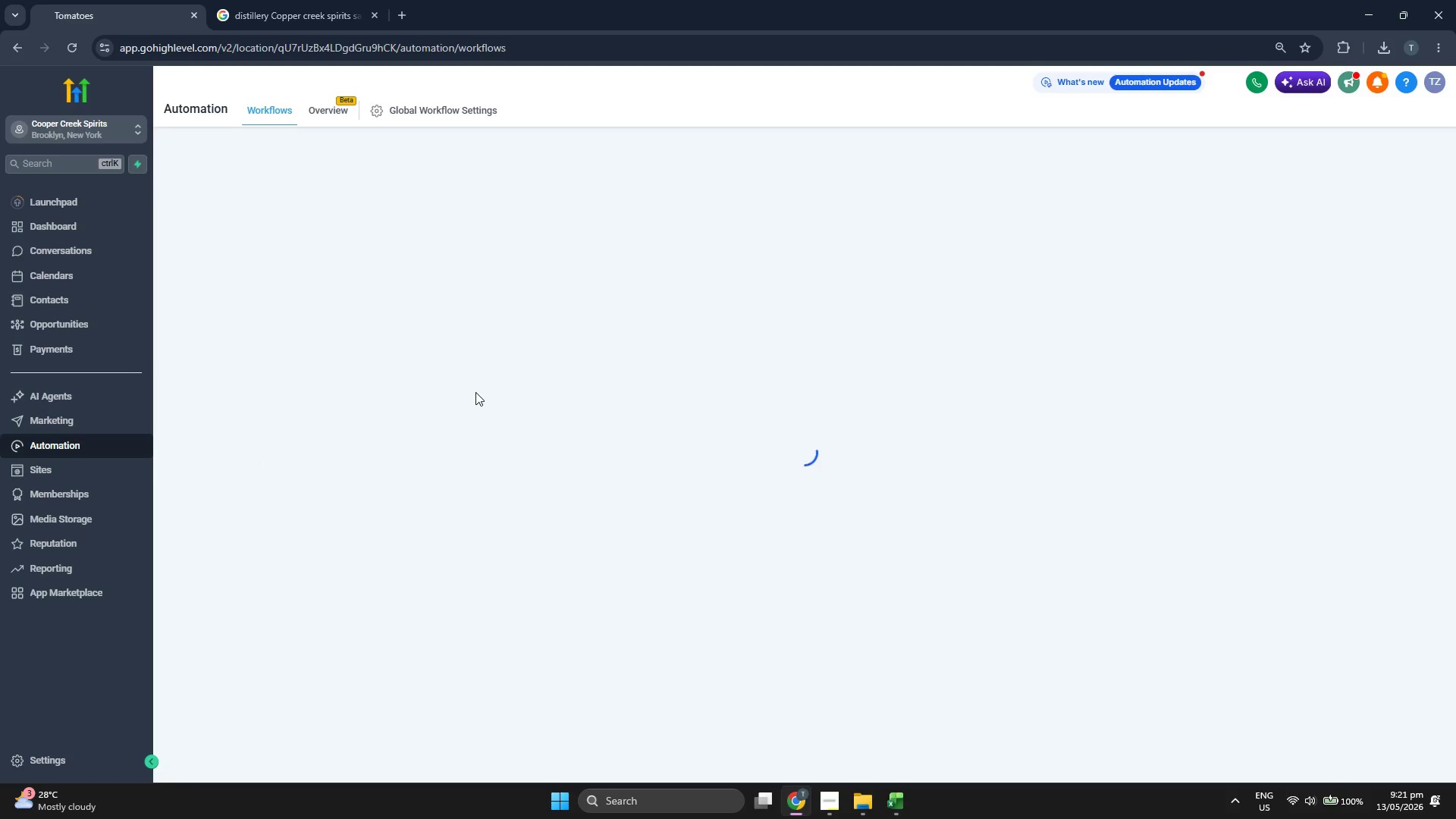 
wait(8.03)
 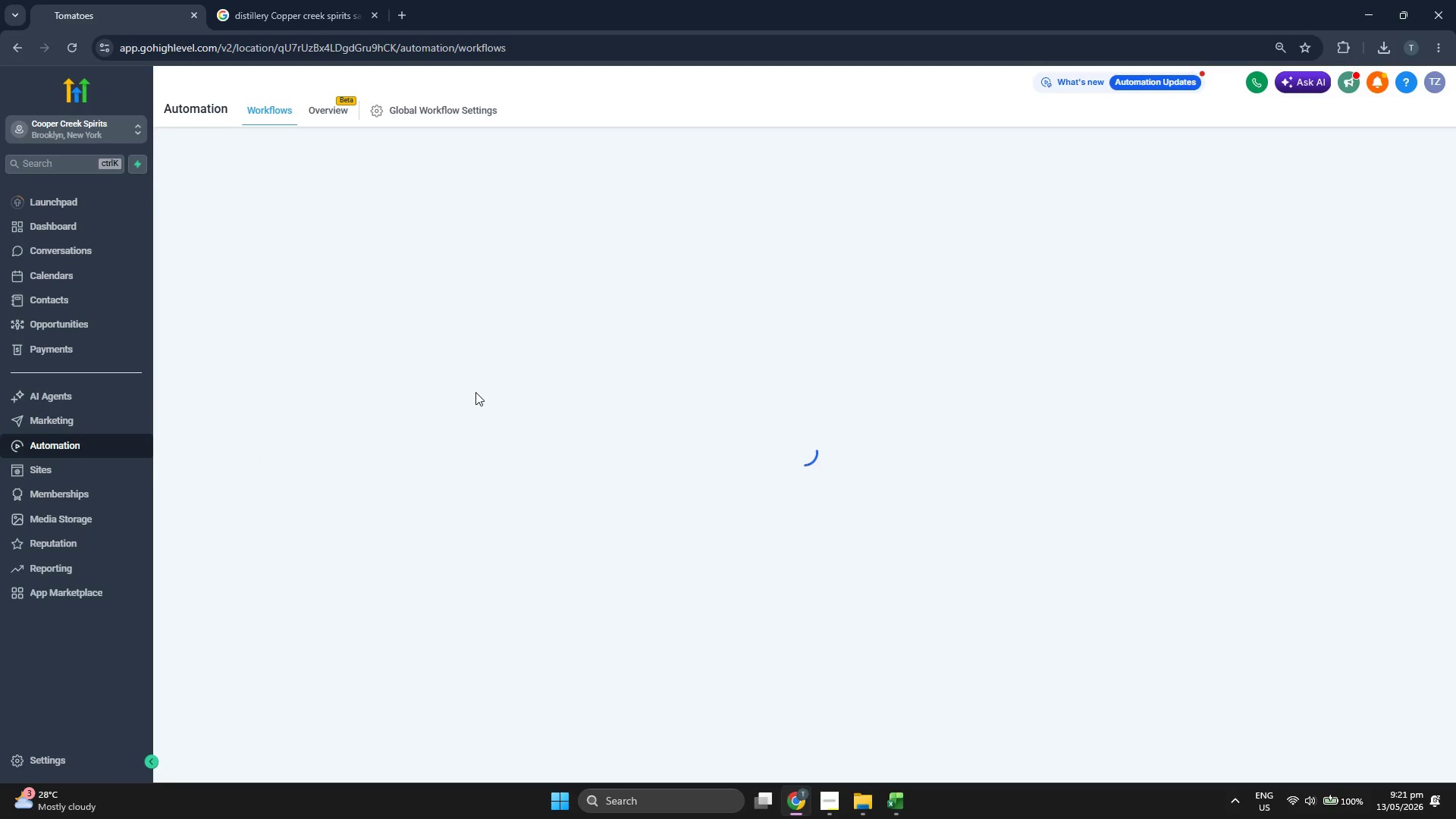 
left_click([516, 331])
 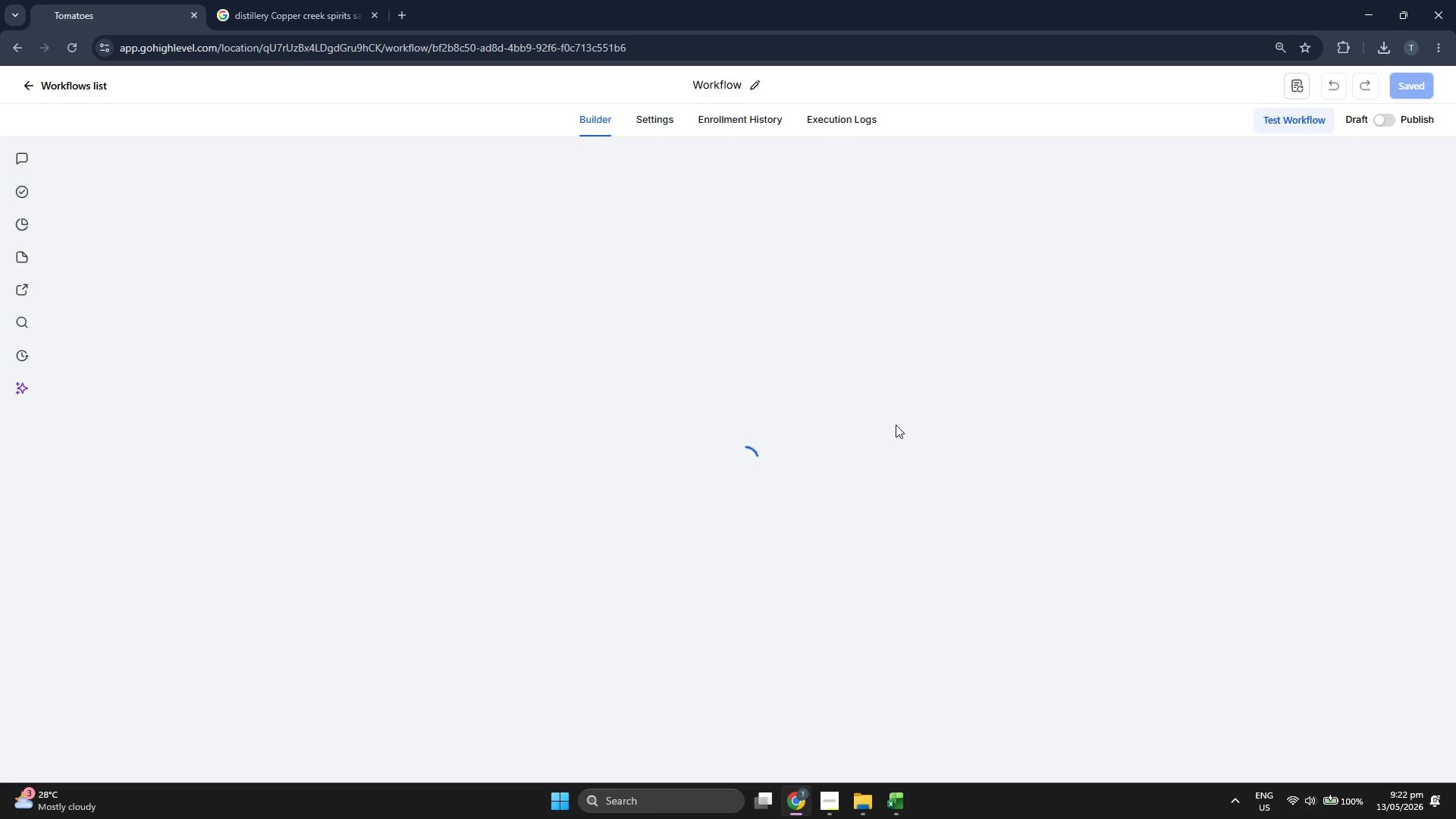 
wait(11.92)
 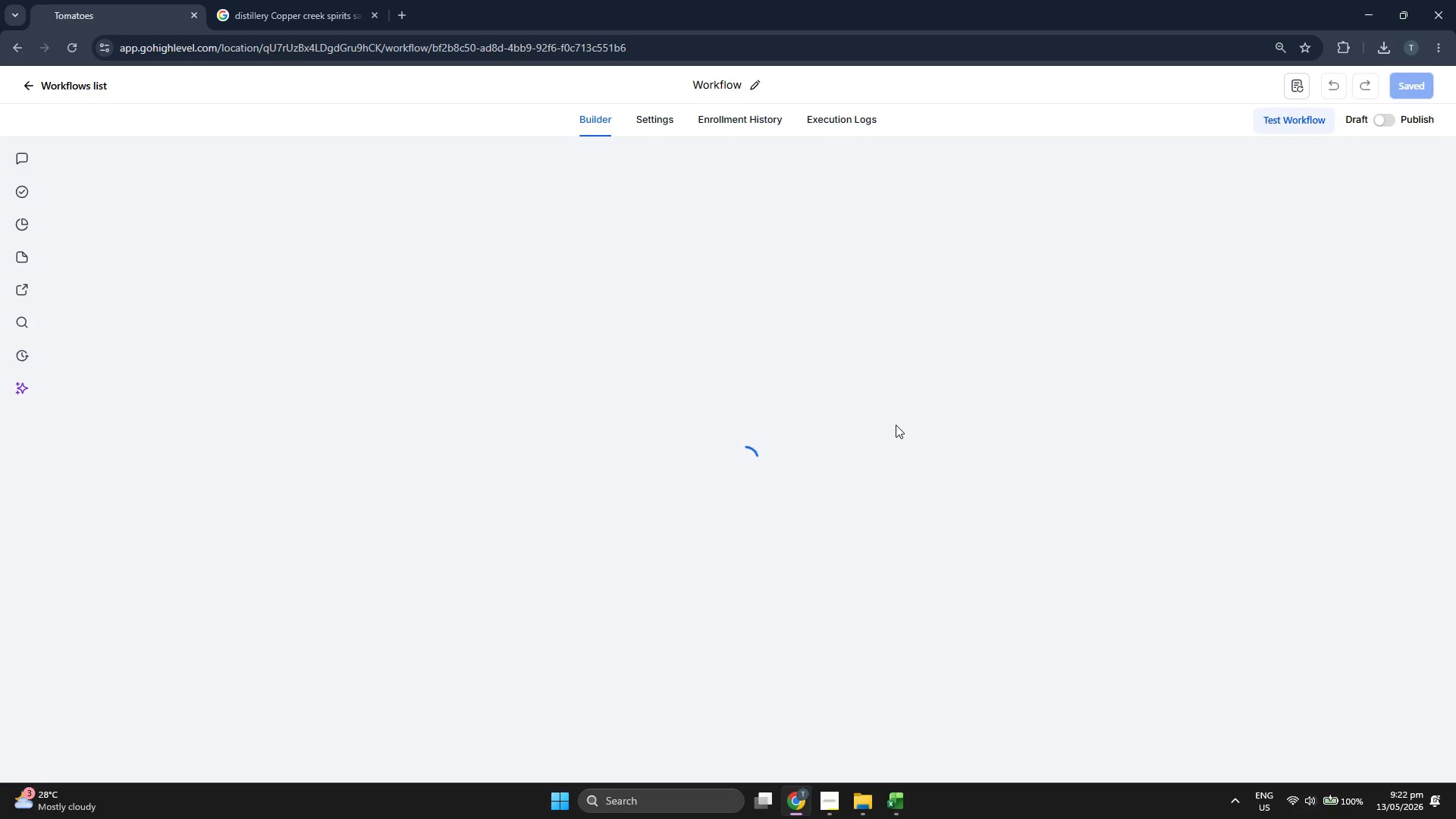 
left_click([742, 416])
 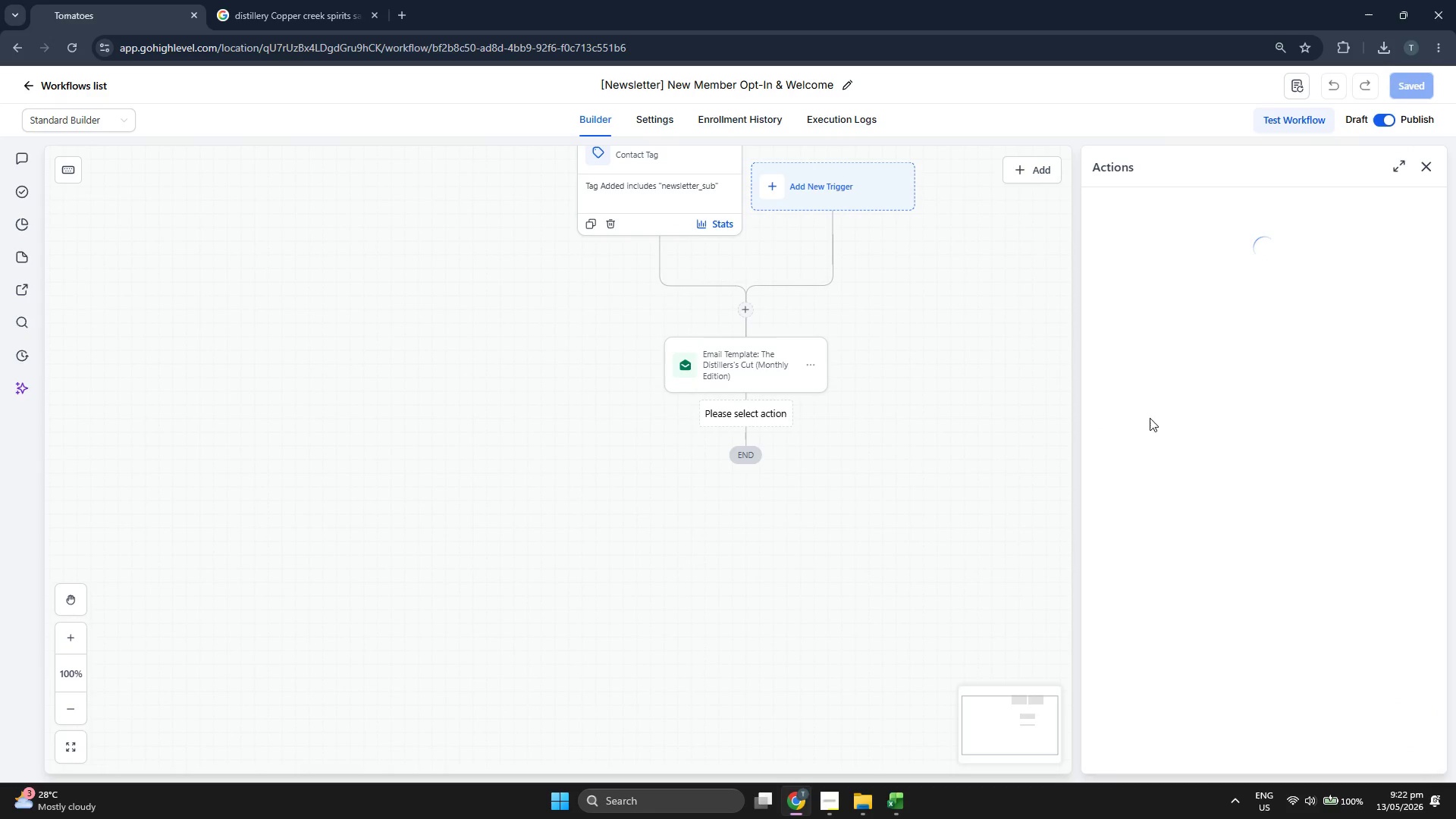 
mouse_move([1248, 375])
 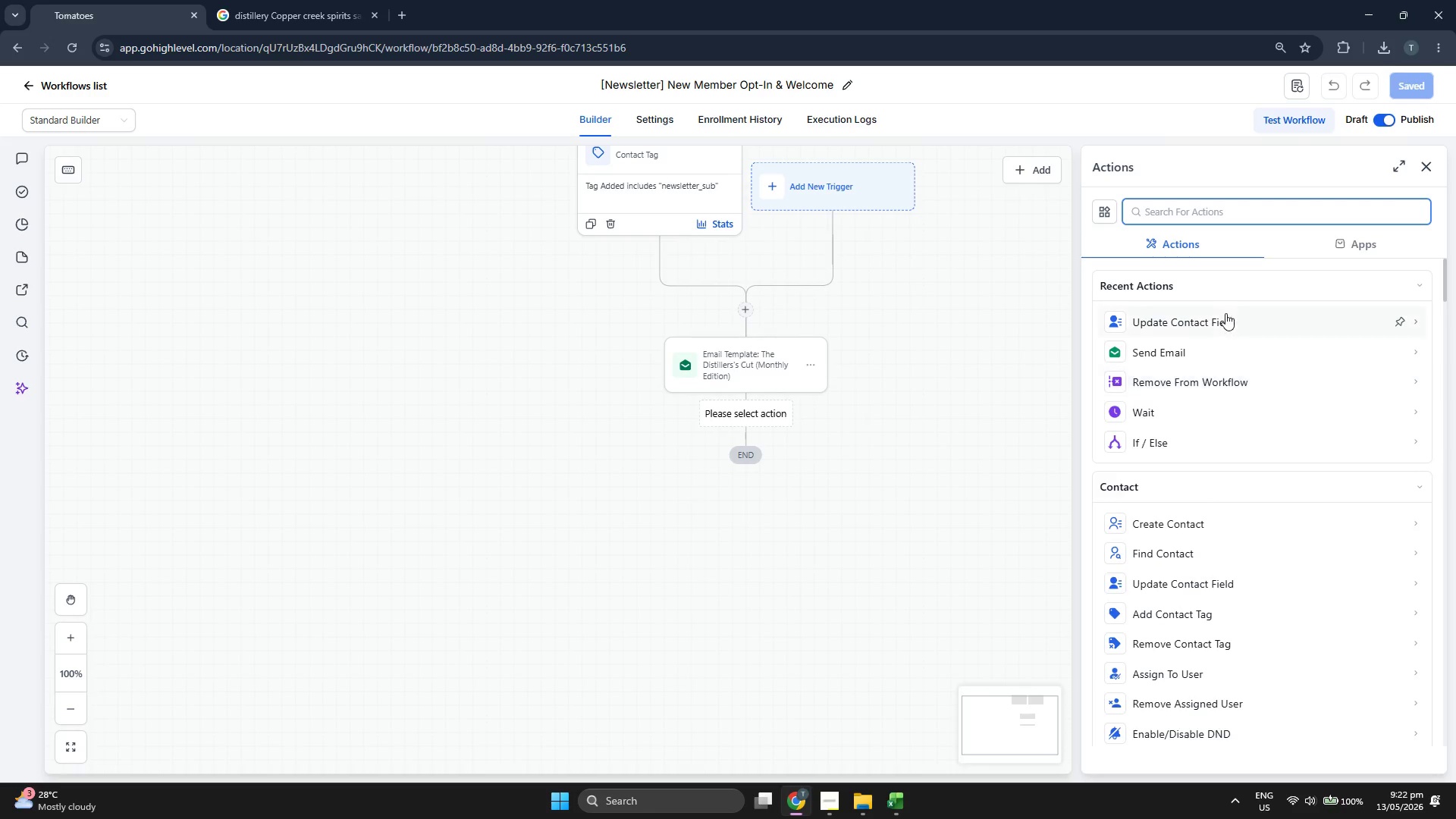 
left_click([1225, 313])
 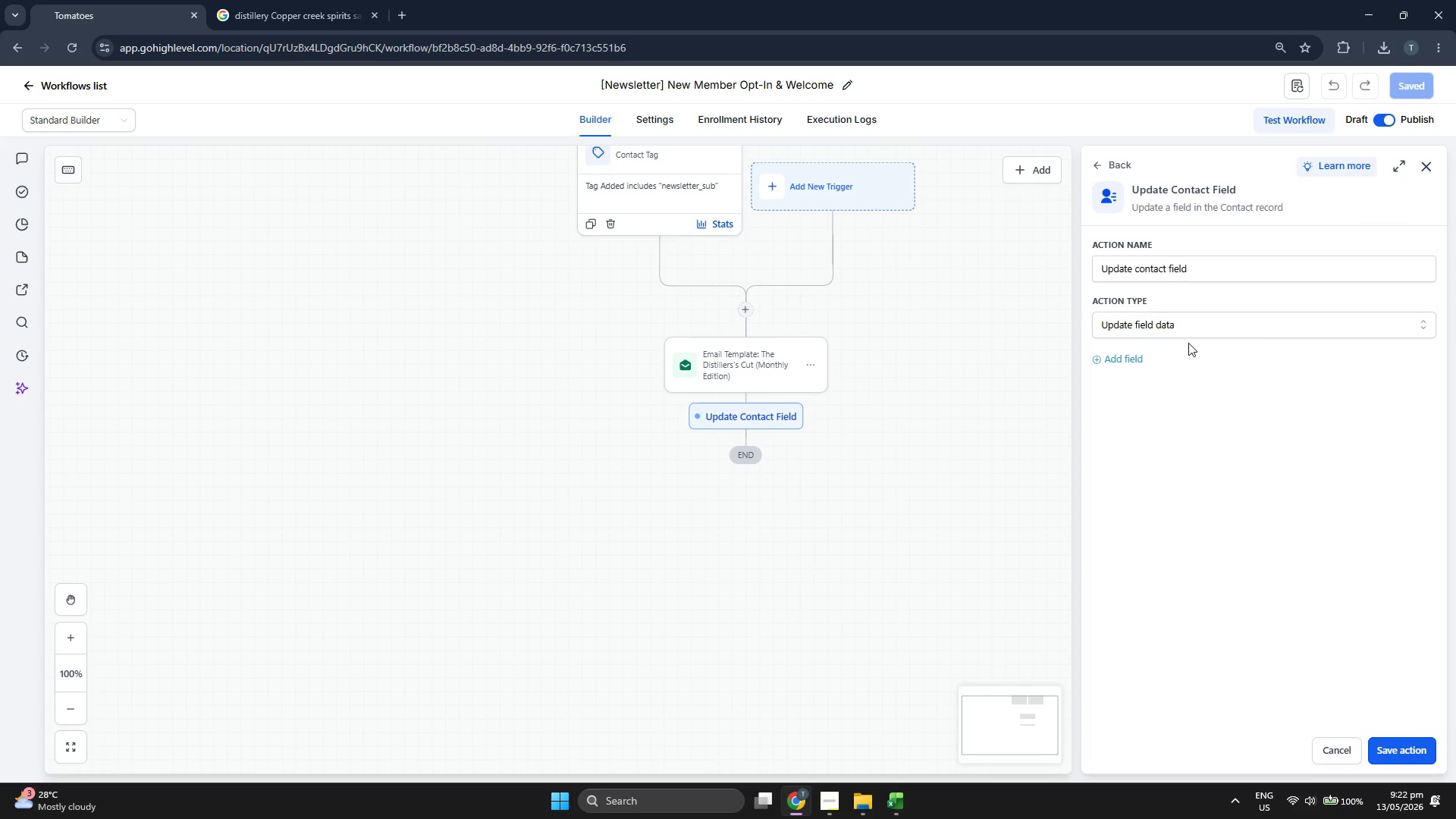 
left_click([1111, 362])
 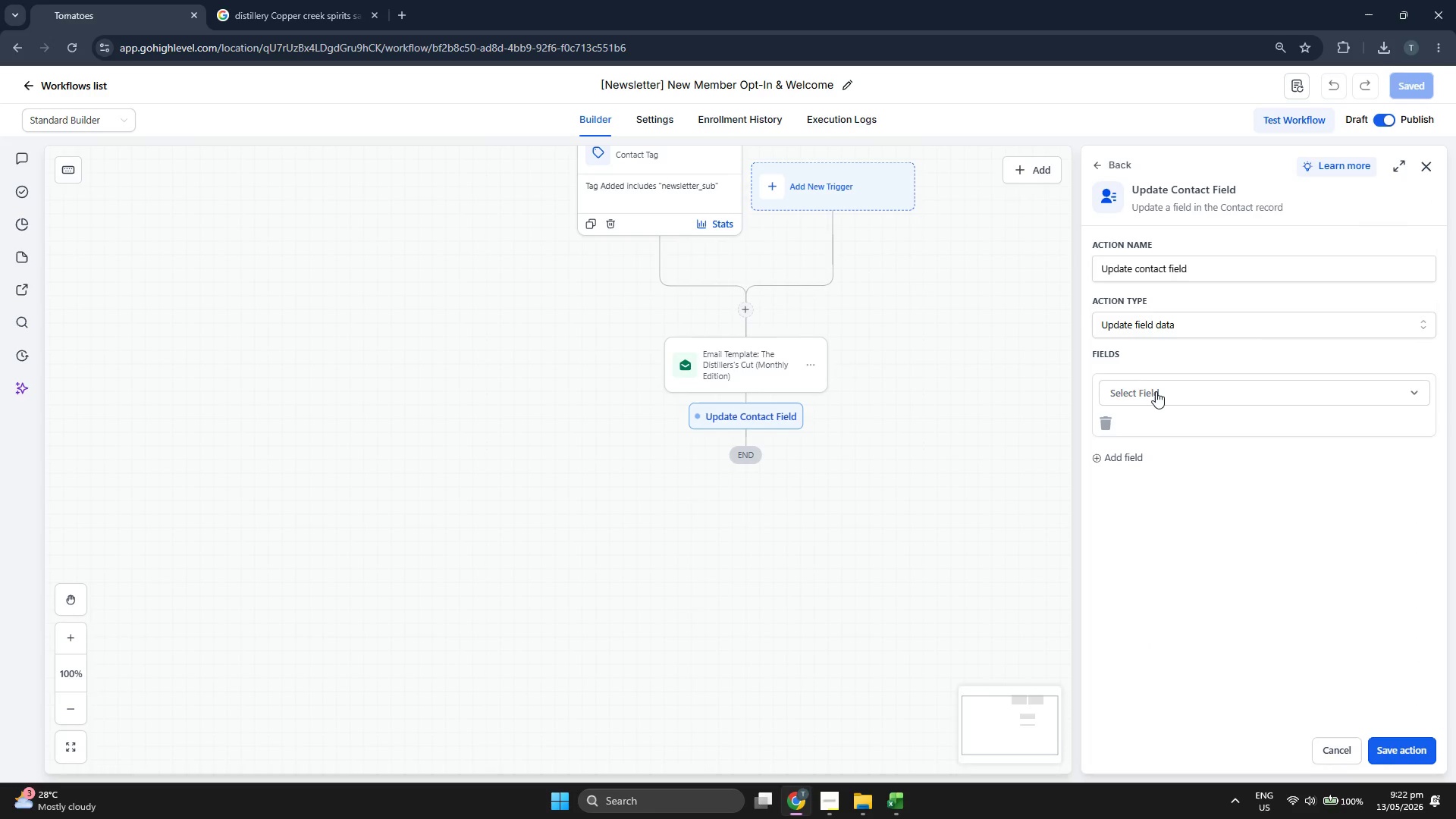 
left_click([1159, 397])
 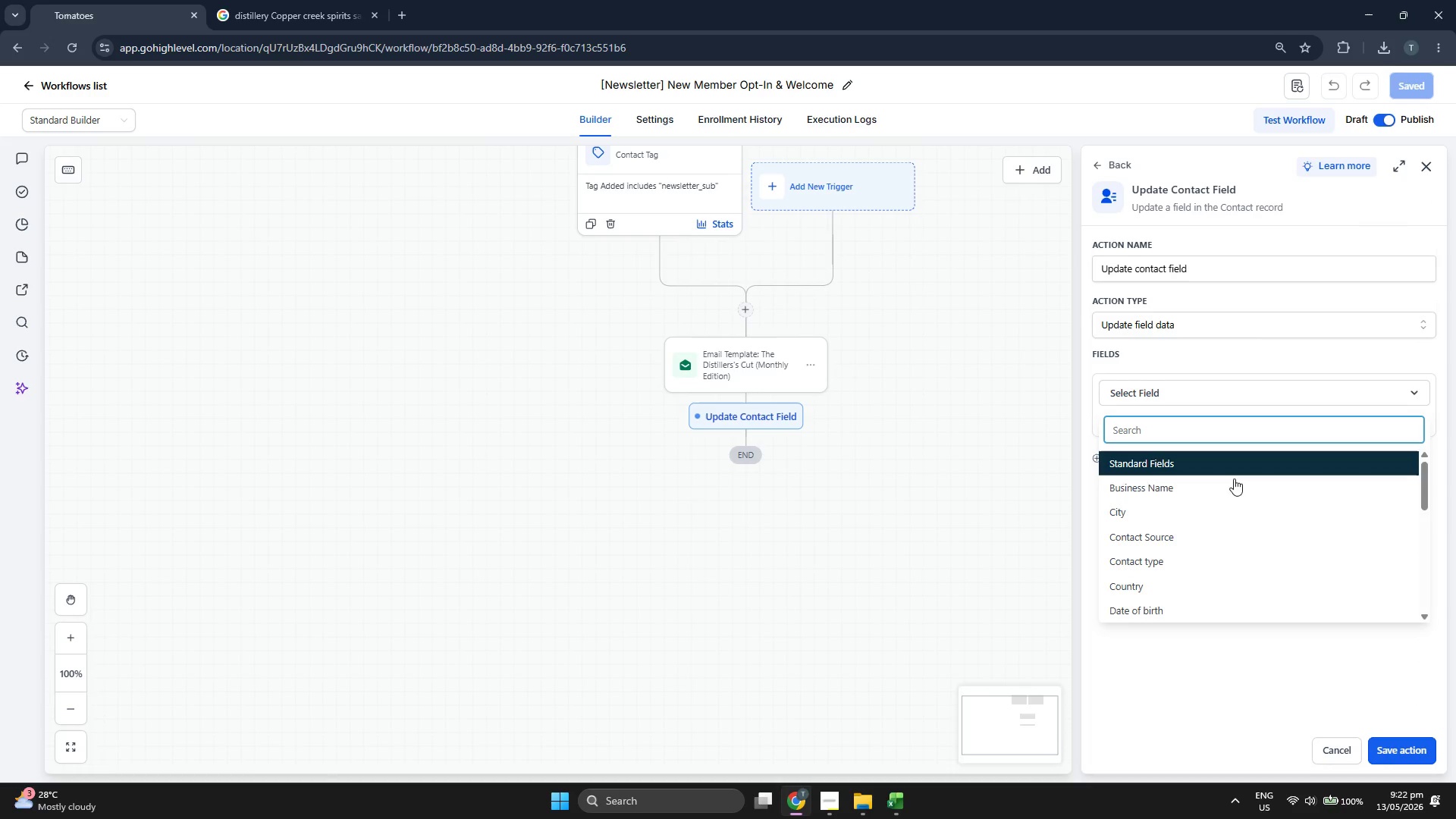 
scroll: coordinate [1243, 492], scroll_direction: down, amount: 4.0
 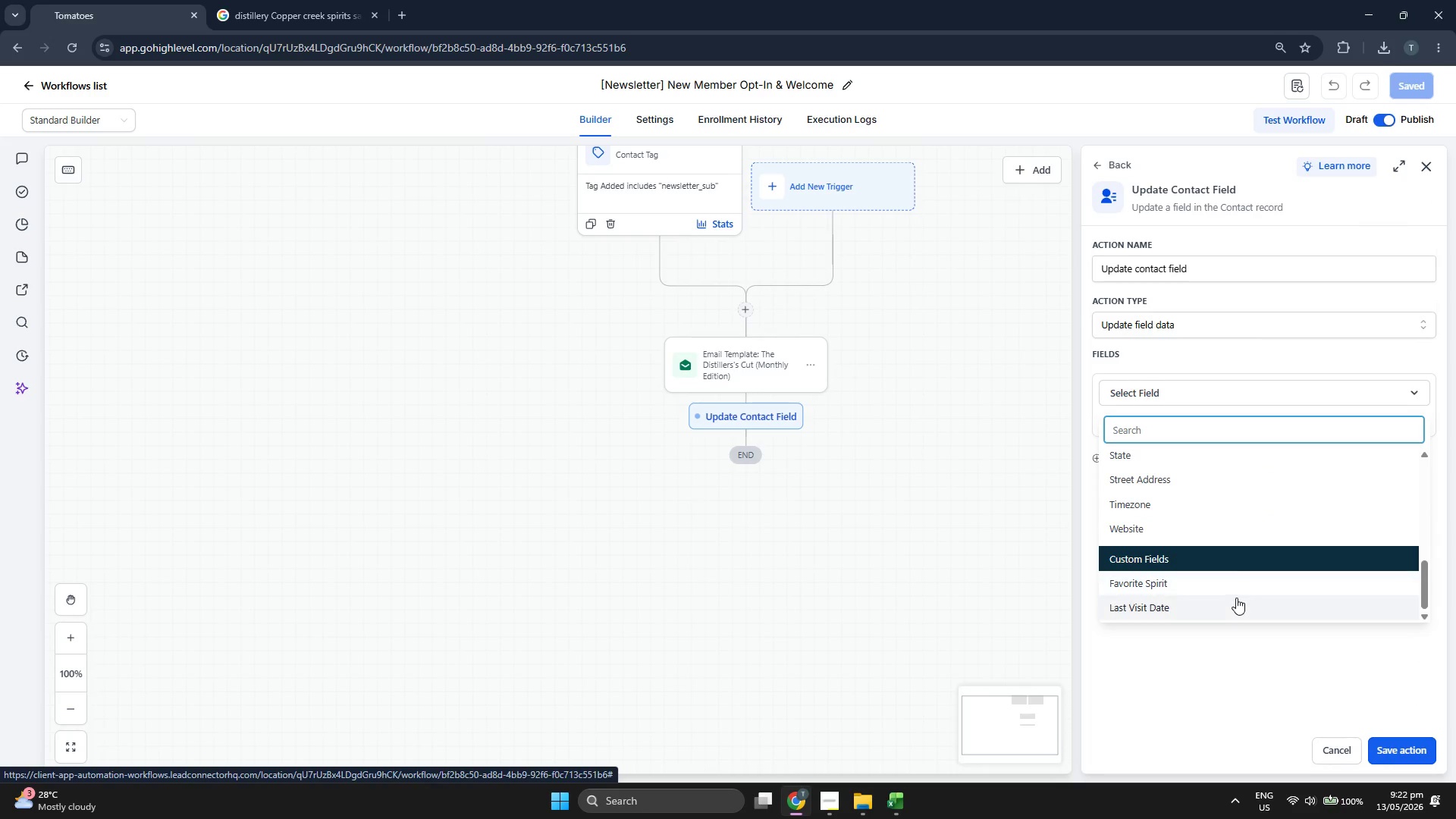 
left_click([1236, 598])
 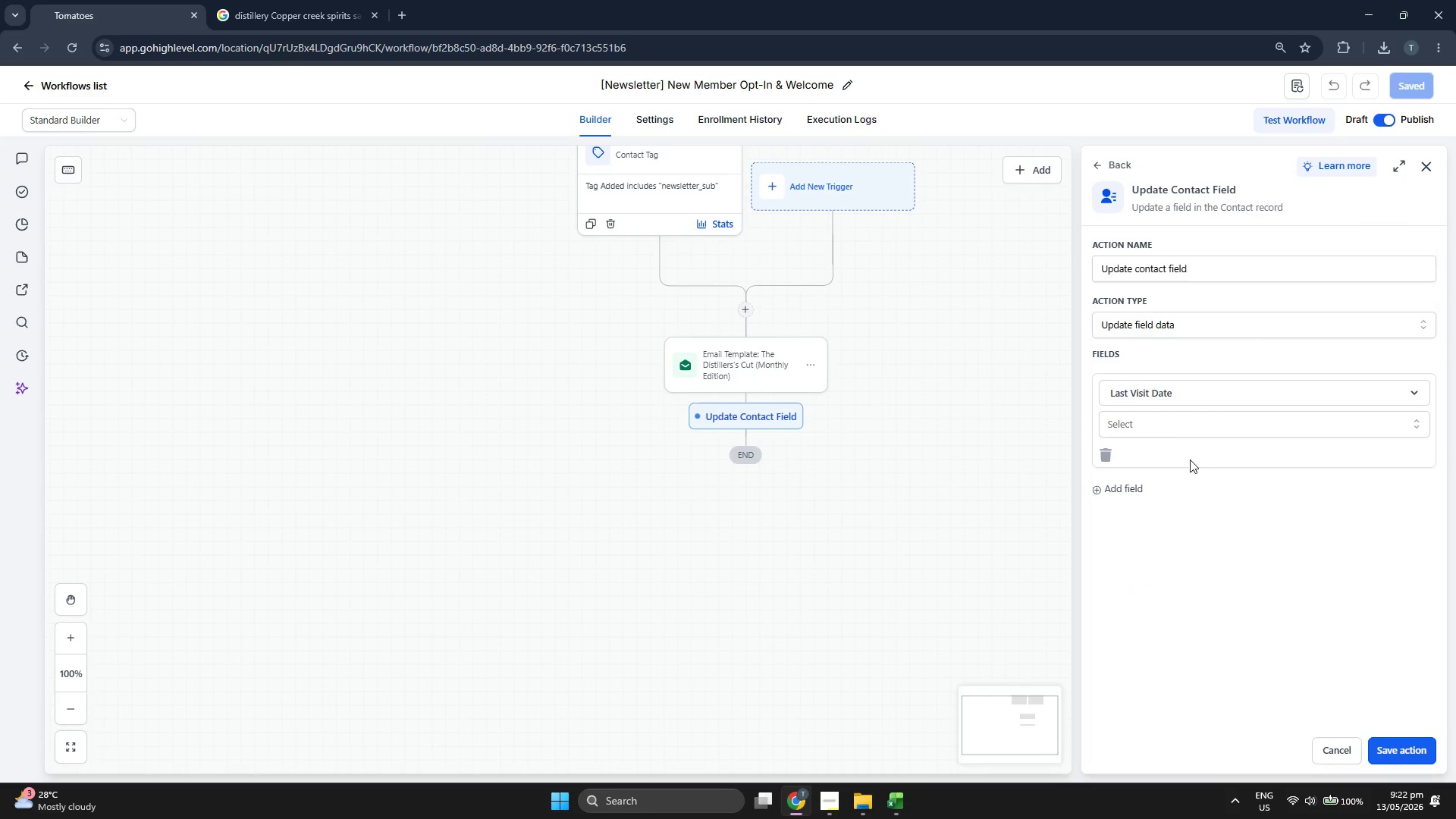 
left_click([1158, 424])
 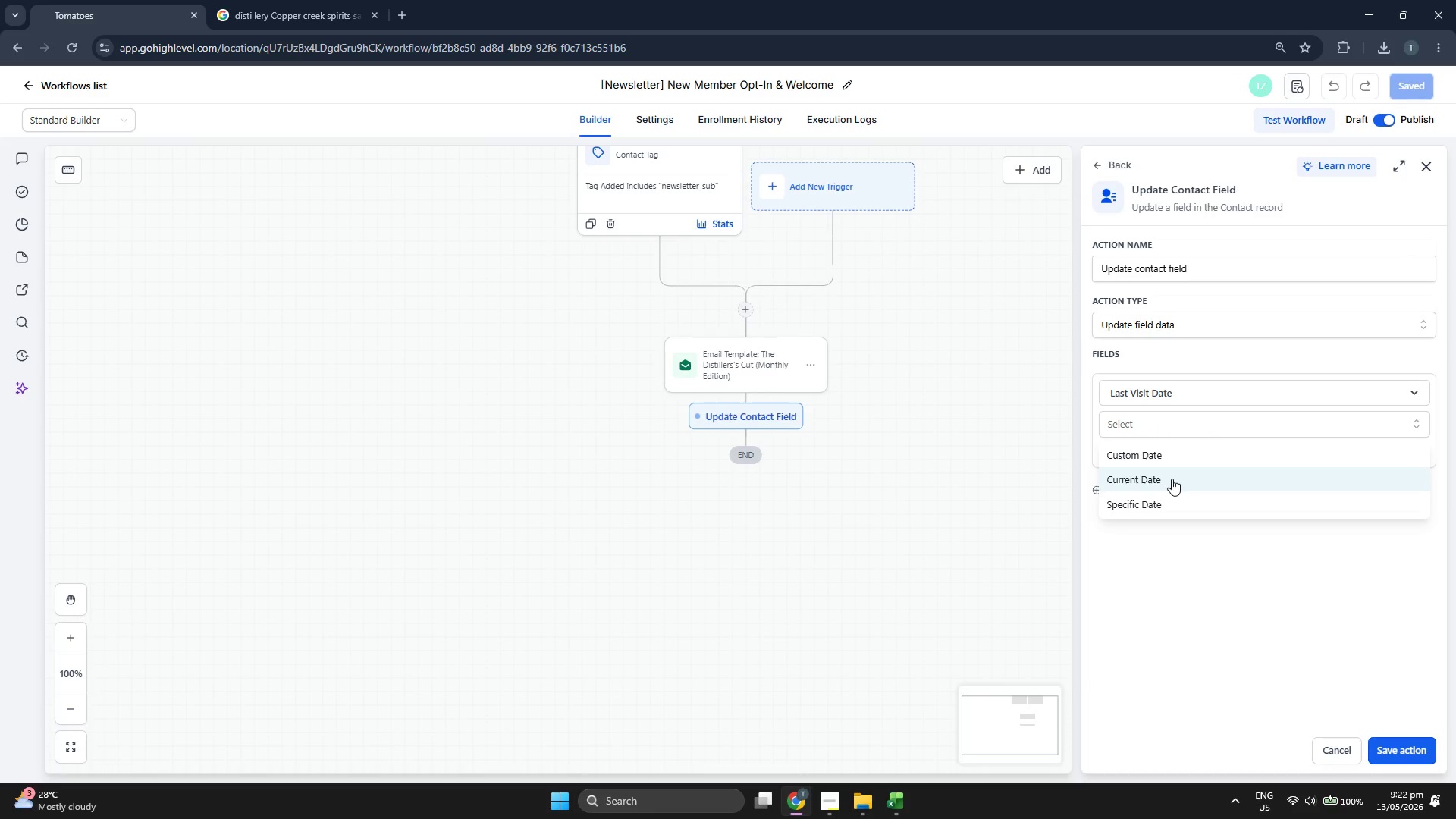 
left_click([1172, 478])
 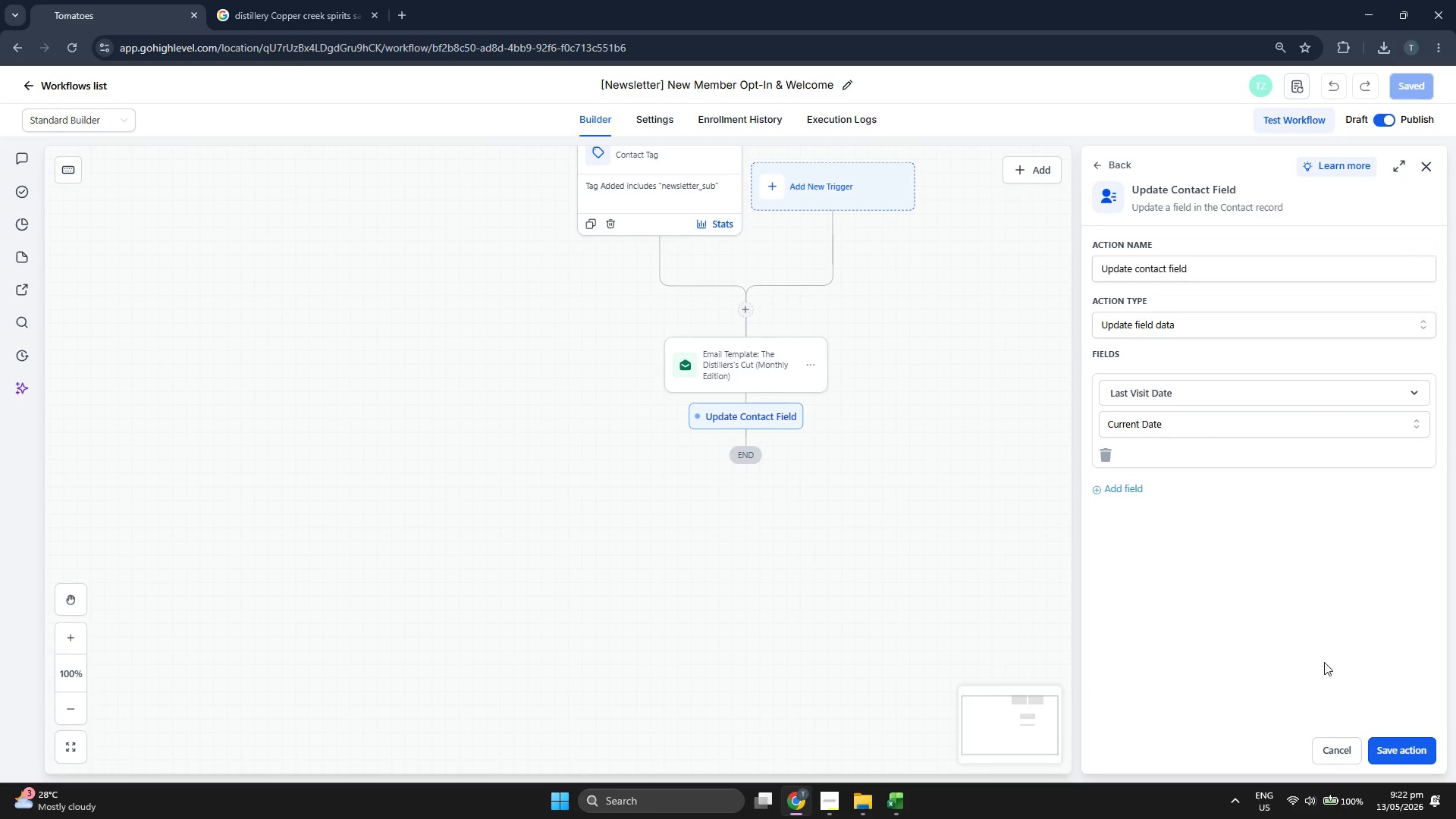 
left_click([1405, 741])
 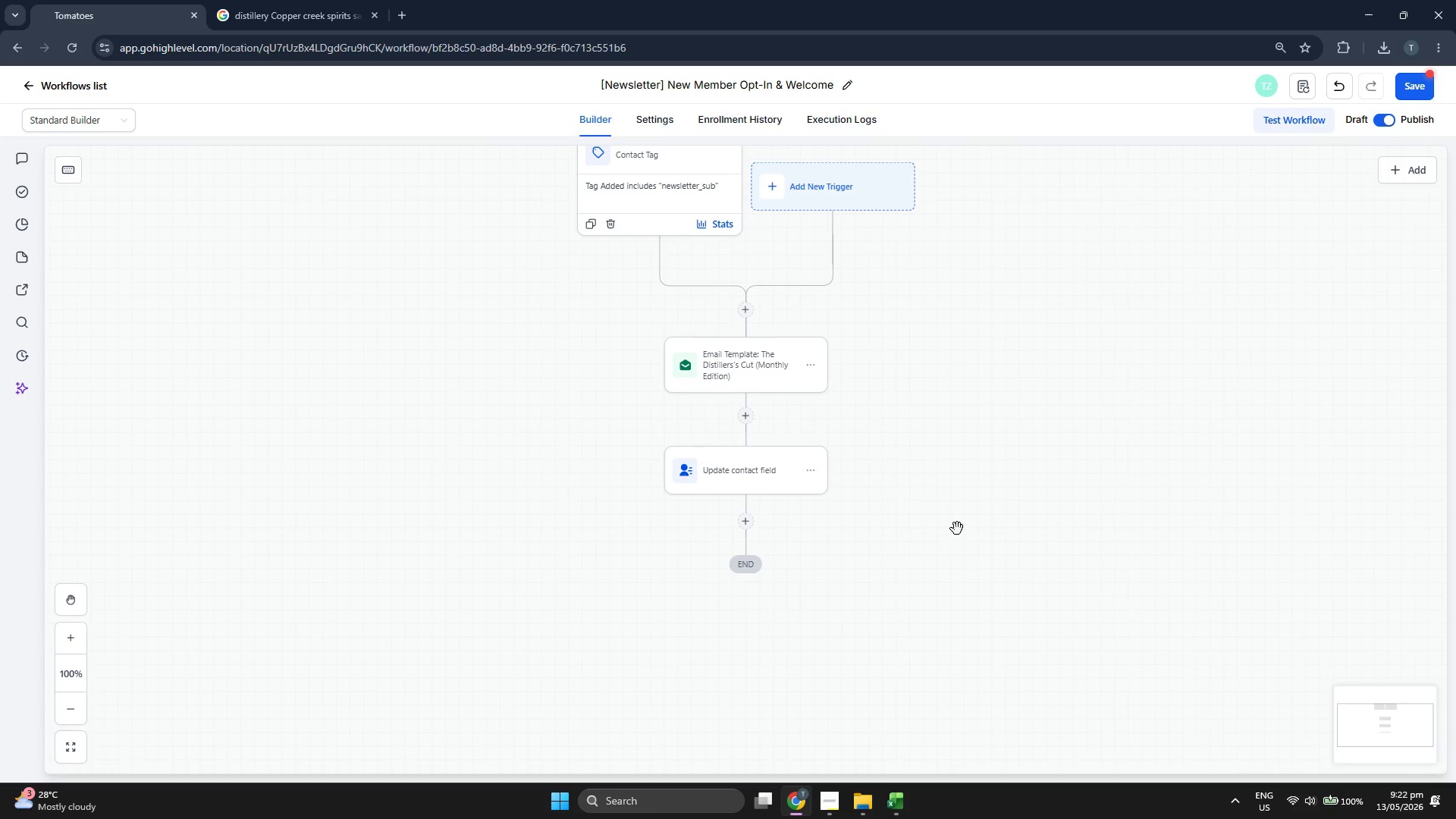 
left_click_drag(start_coordinate=[921, 497], to_coordinate=[920, 461])
 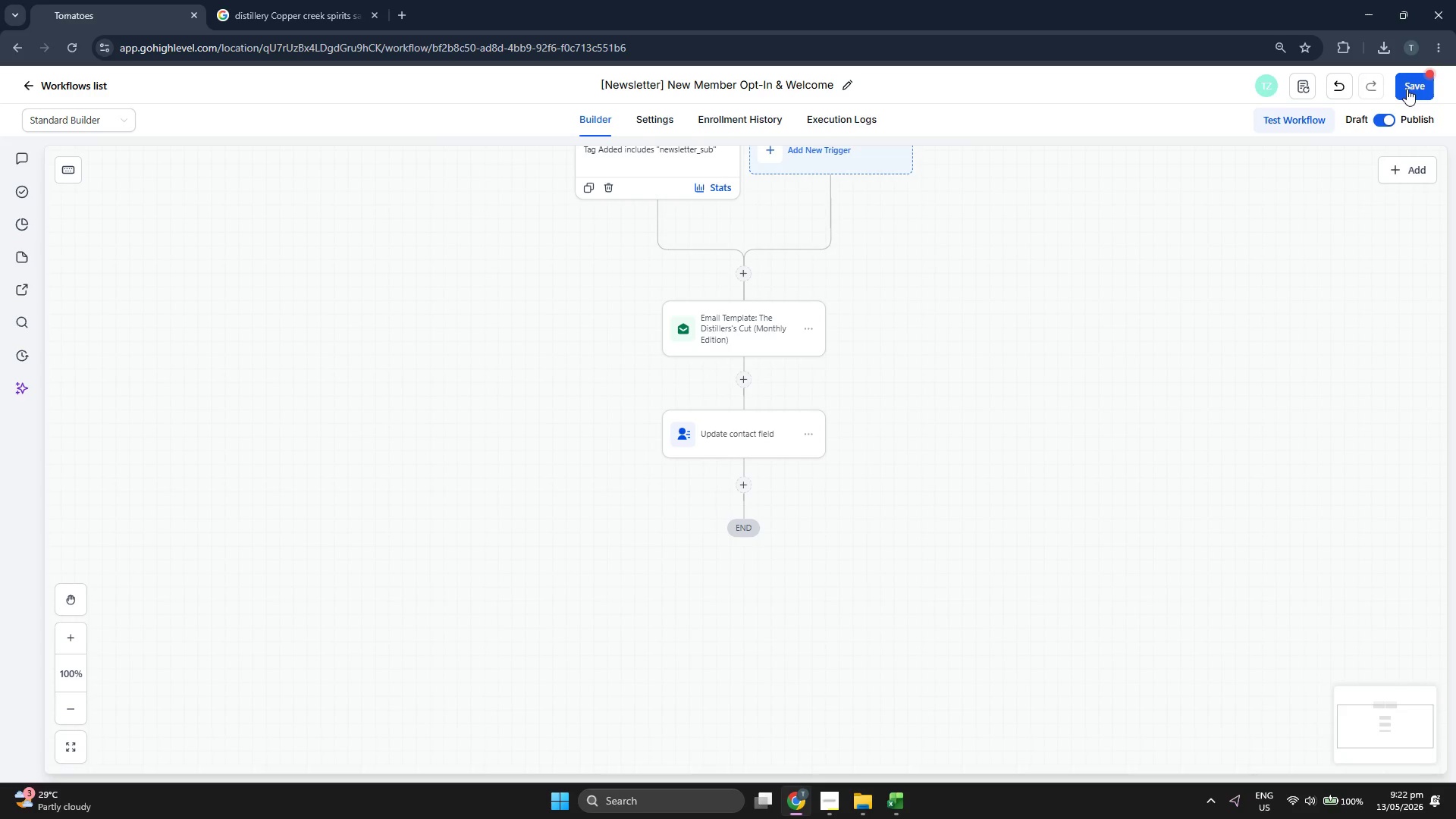 
left_click([664, 117])
 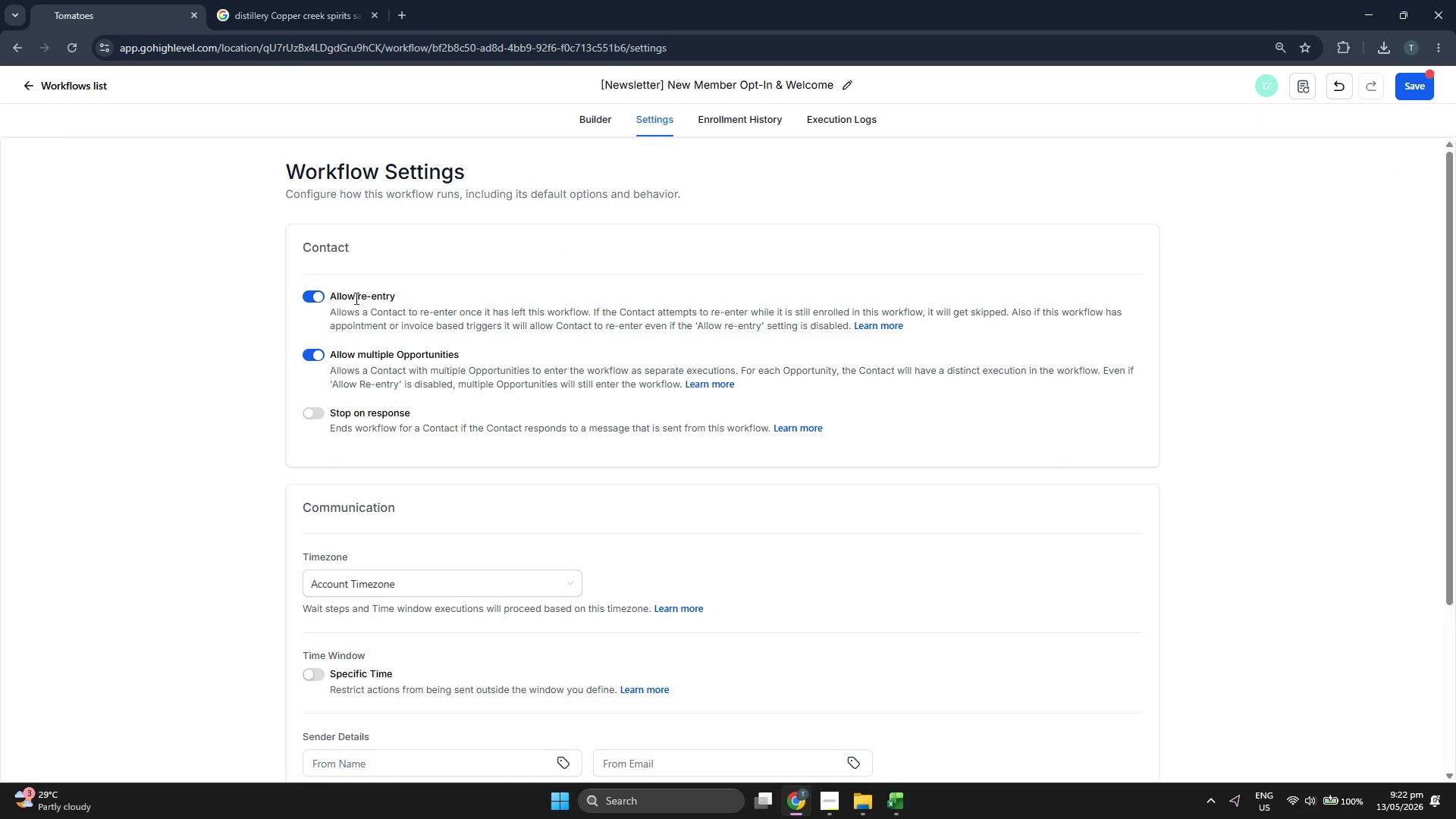 
left_click([308, 297])
 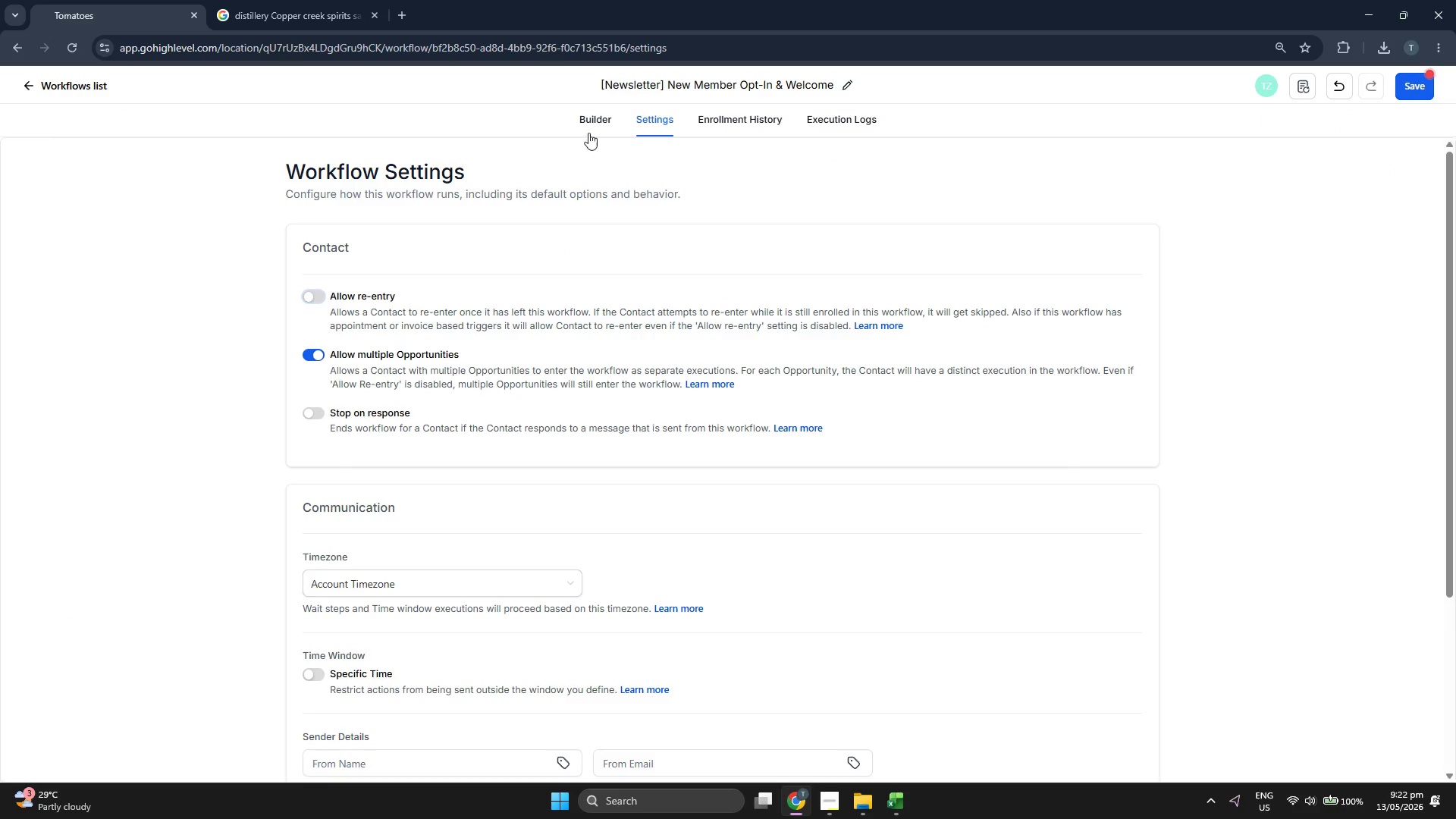 
left_click([597, 118])
 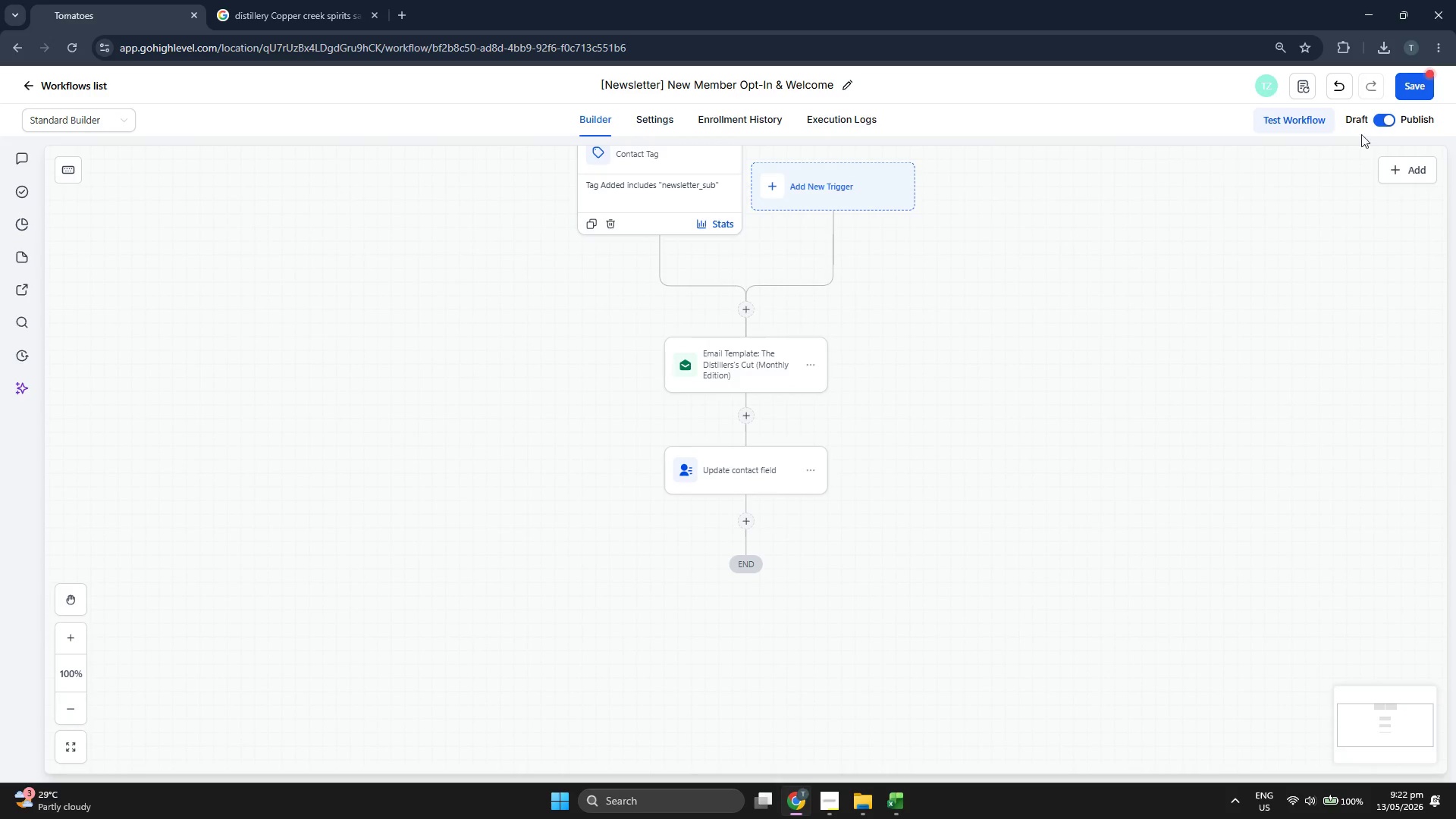 
left_click_drag(start_coordinate=[1079, 359], to_coordinate=[1078, 391])
 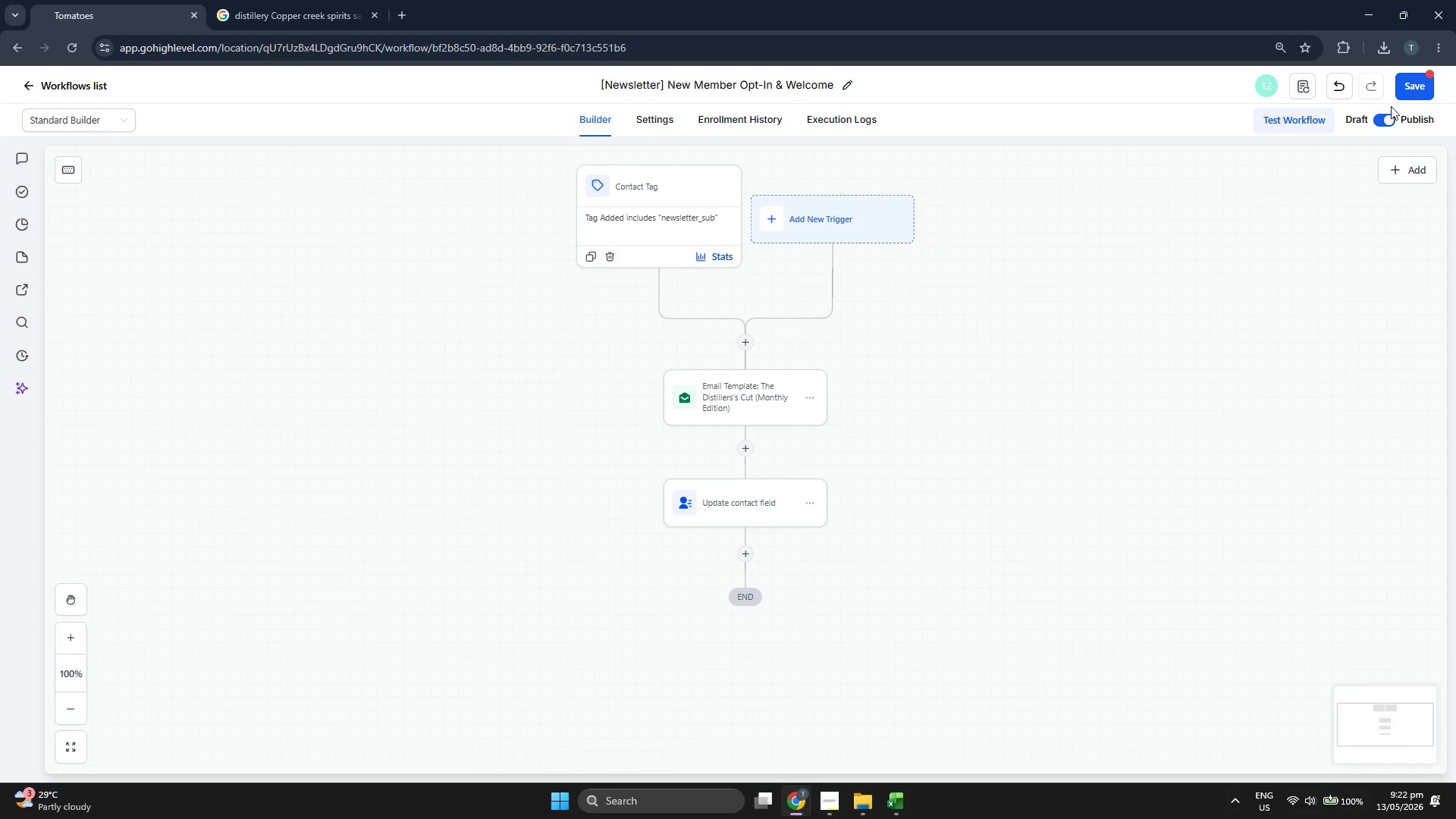 
left_click([1400, 95])
 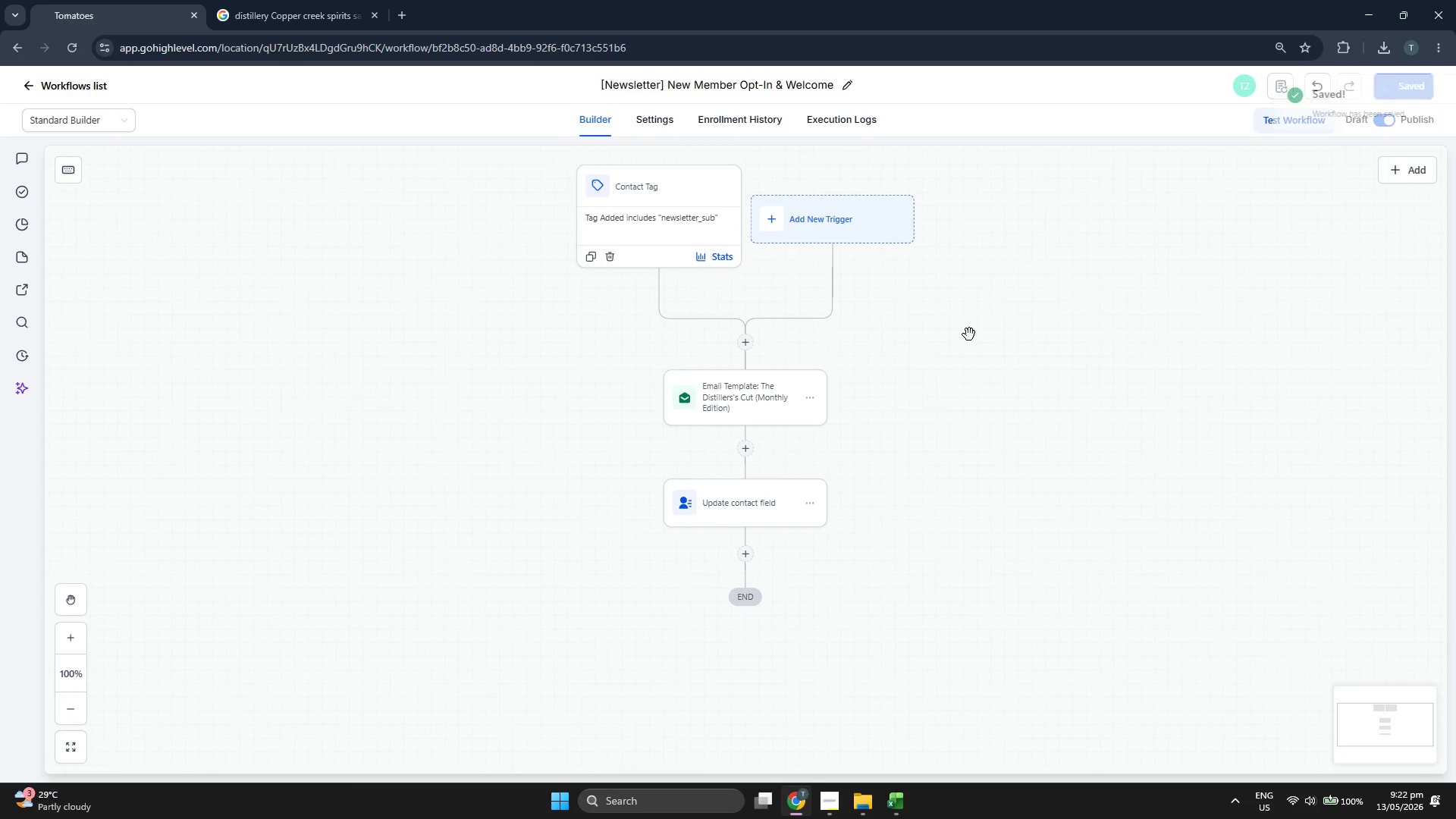 
left_click_drag(start_coordinate=[969, 334], to_coordinate=[962, 340])
 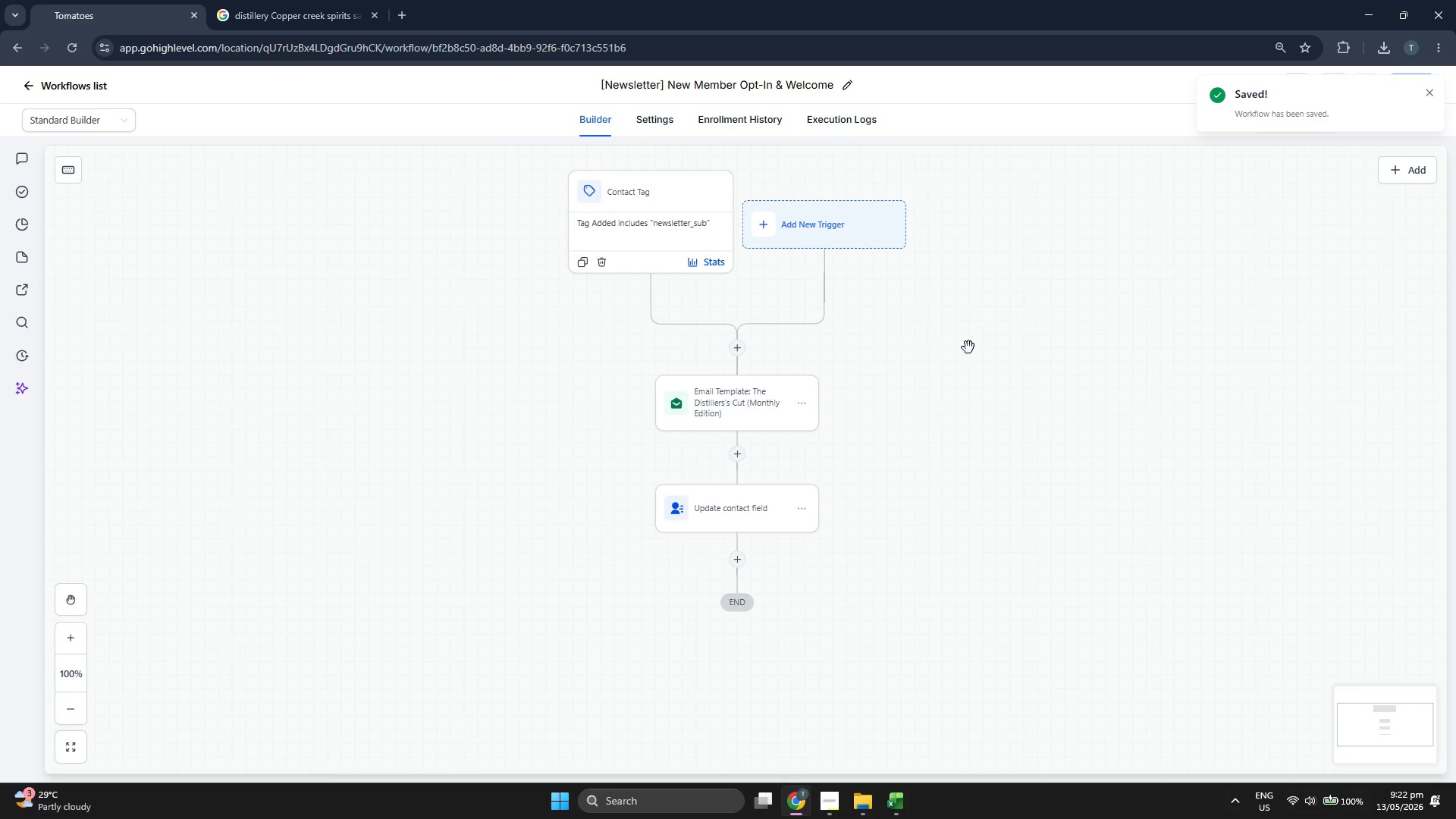 
left_click_drag(start_coordinate=[970, 350], to_coordinate=[966, 350])
 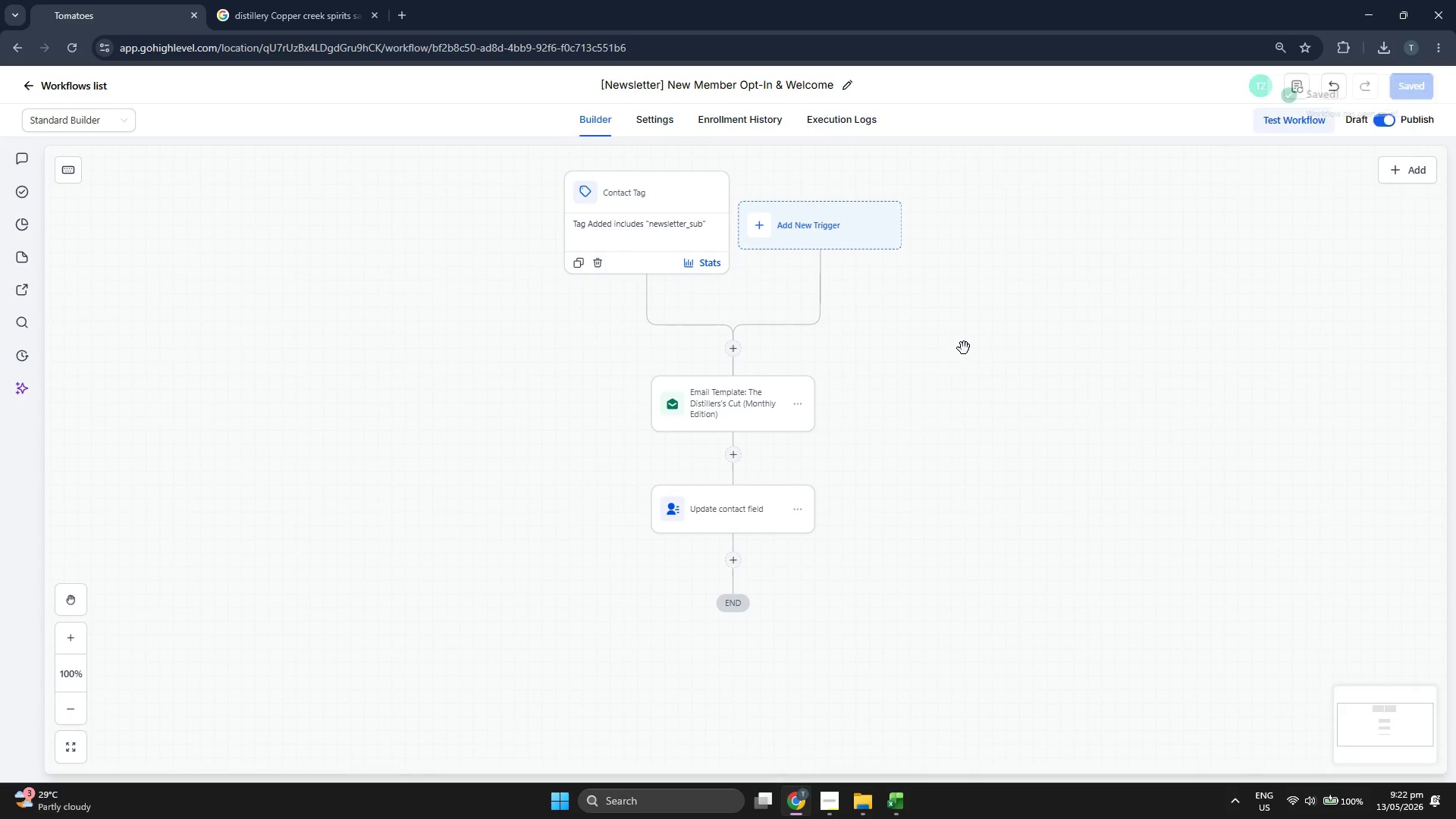 
left_click_drag(start_coordinate=[986, 350], to_coordinate=[972, 350])
 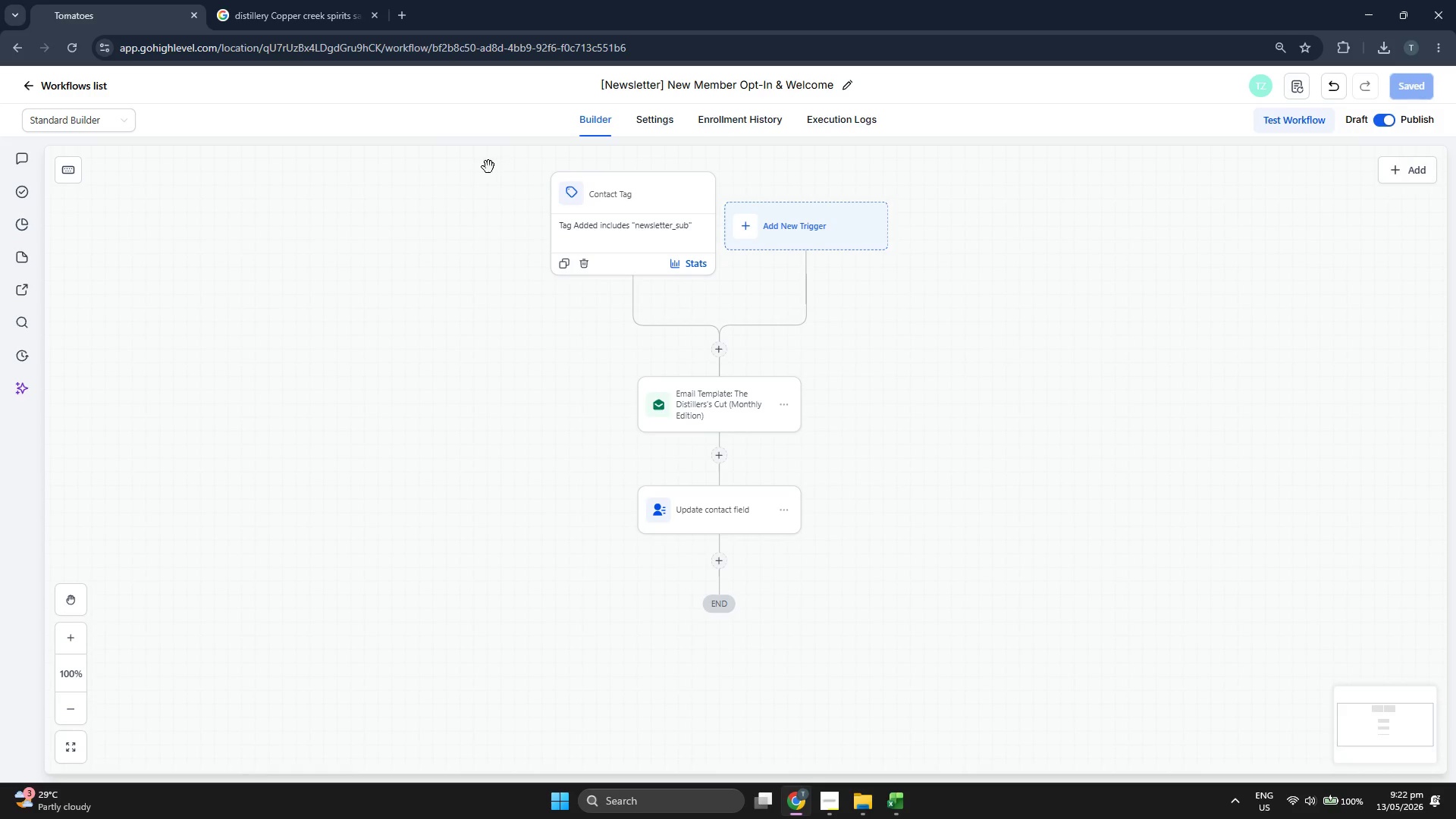 
left_click([83, 88])